 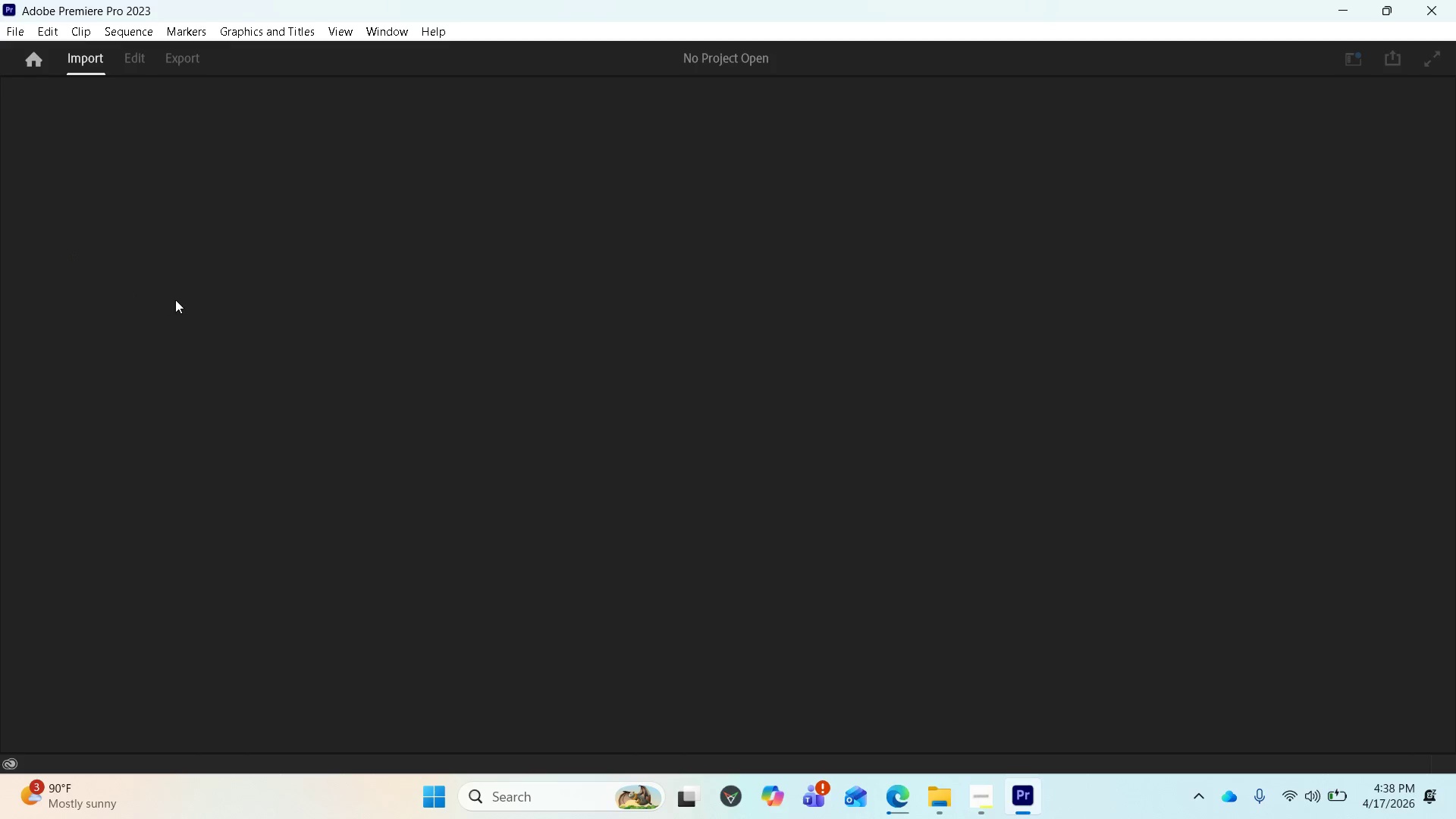 
key(Control+V)
 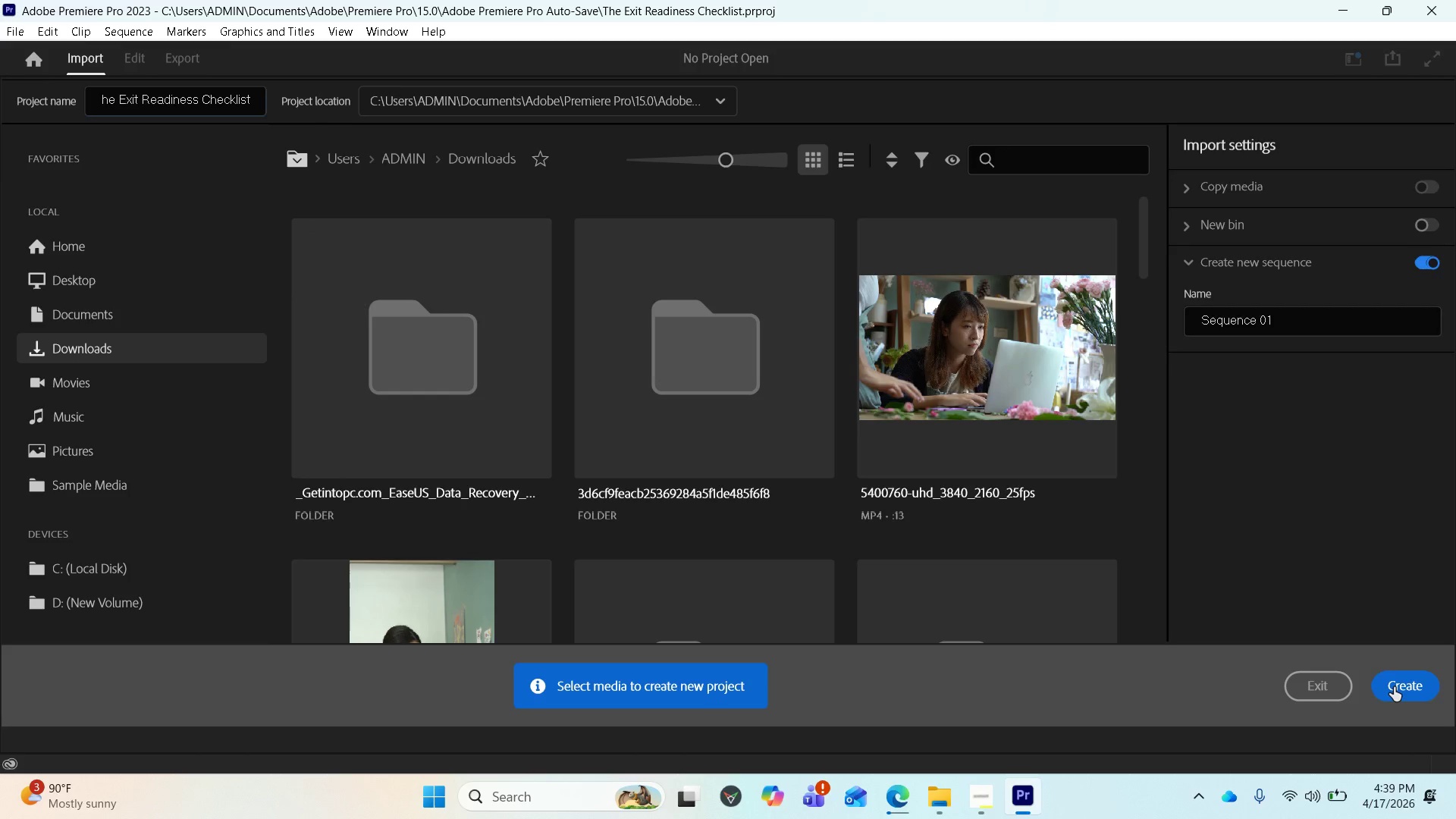 
wait(8.39)
 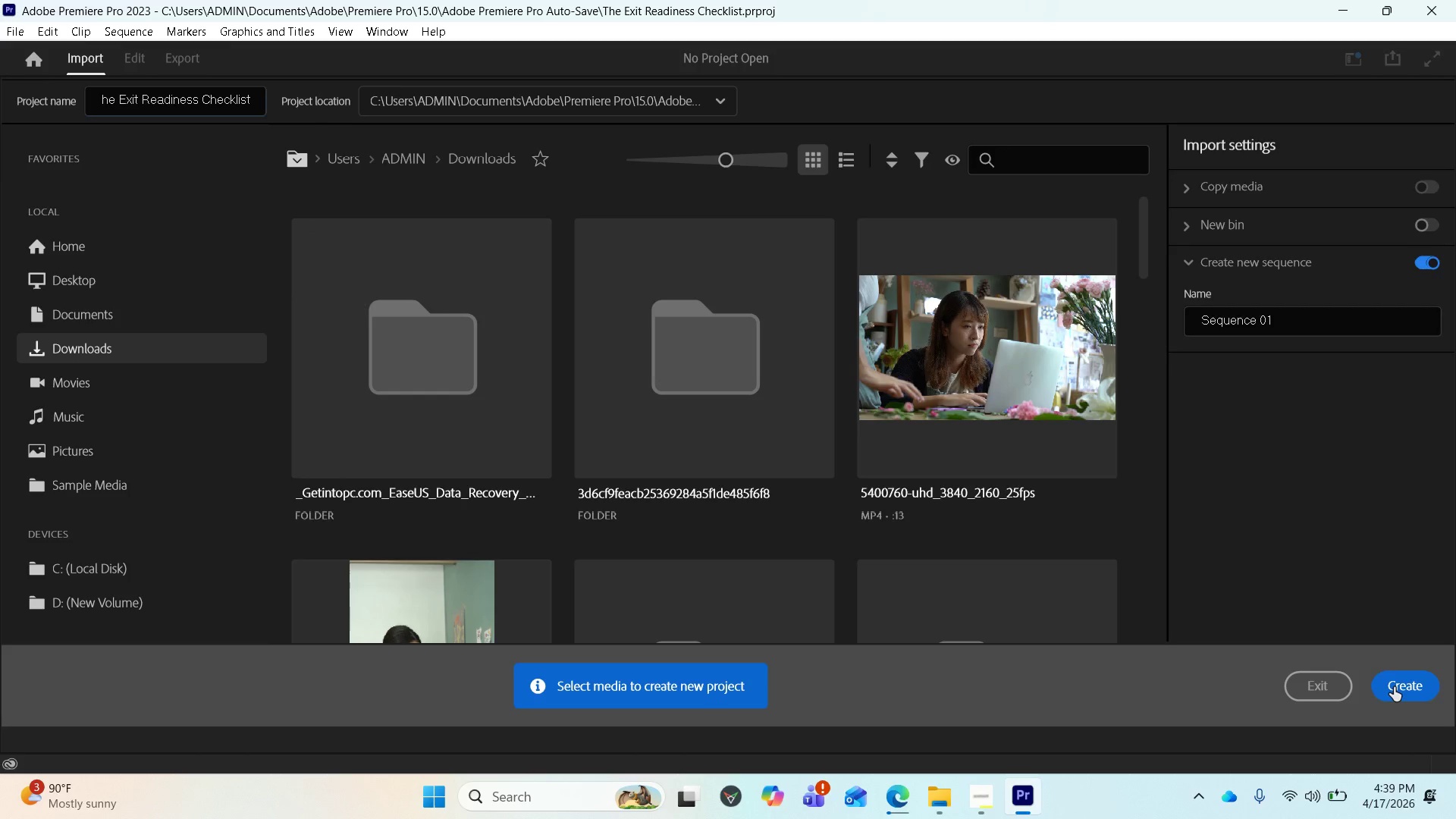 
left_click([968, 706])
 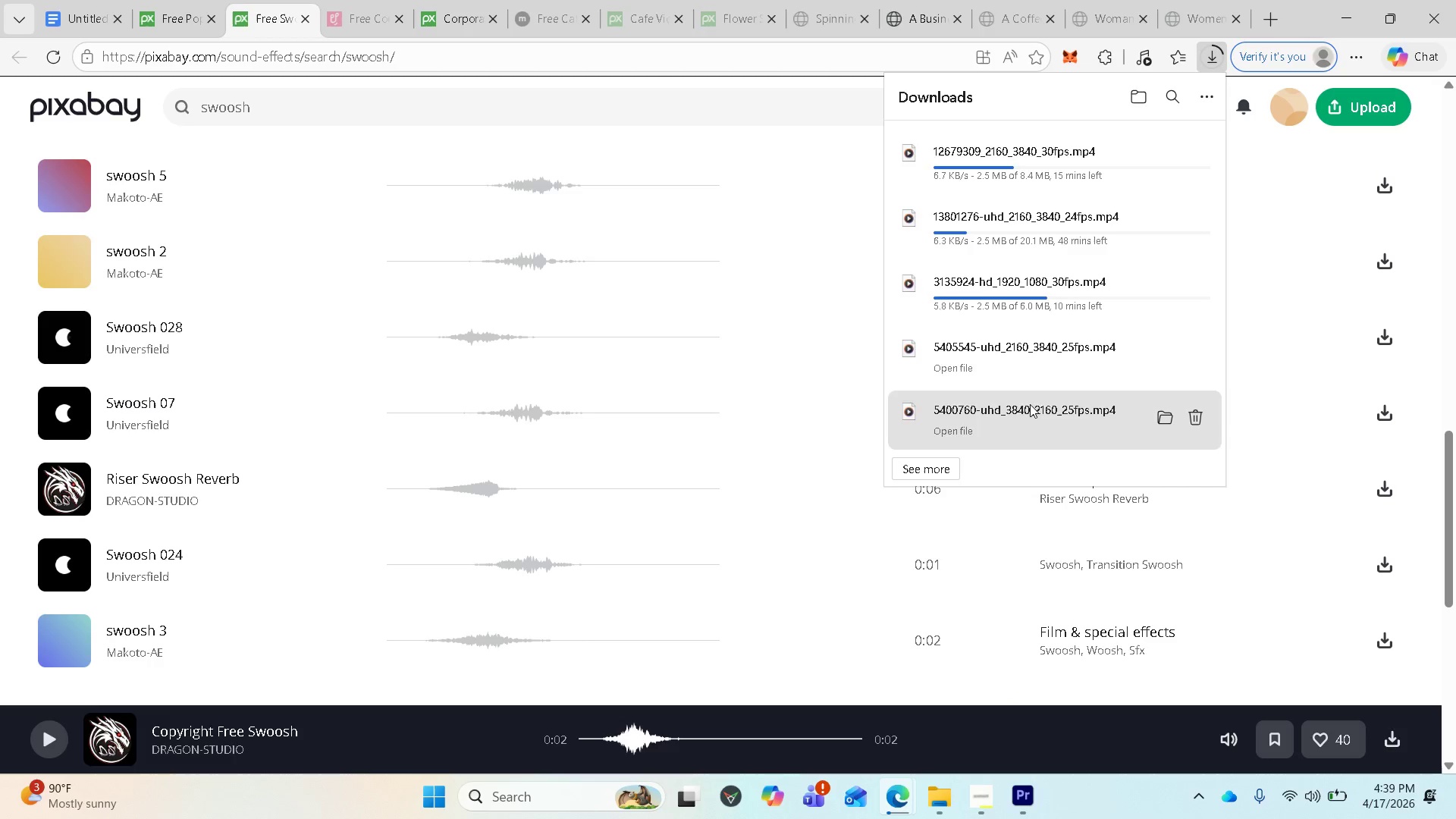 
scroll: coordinate [1014, 420], scroll_direction: down, amount: 2.0
 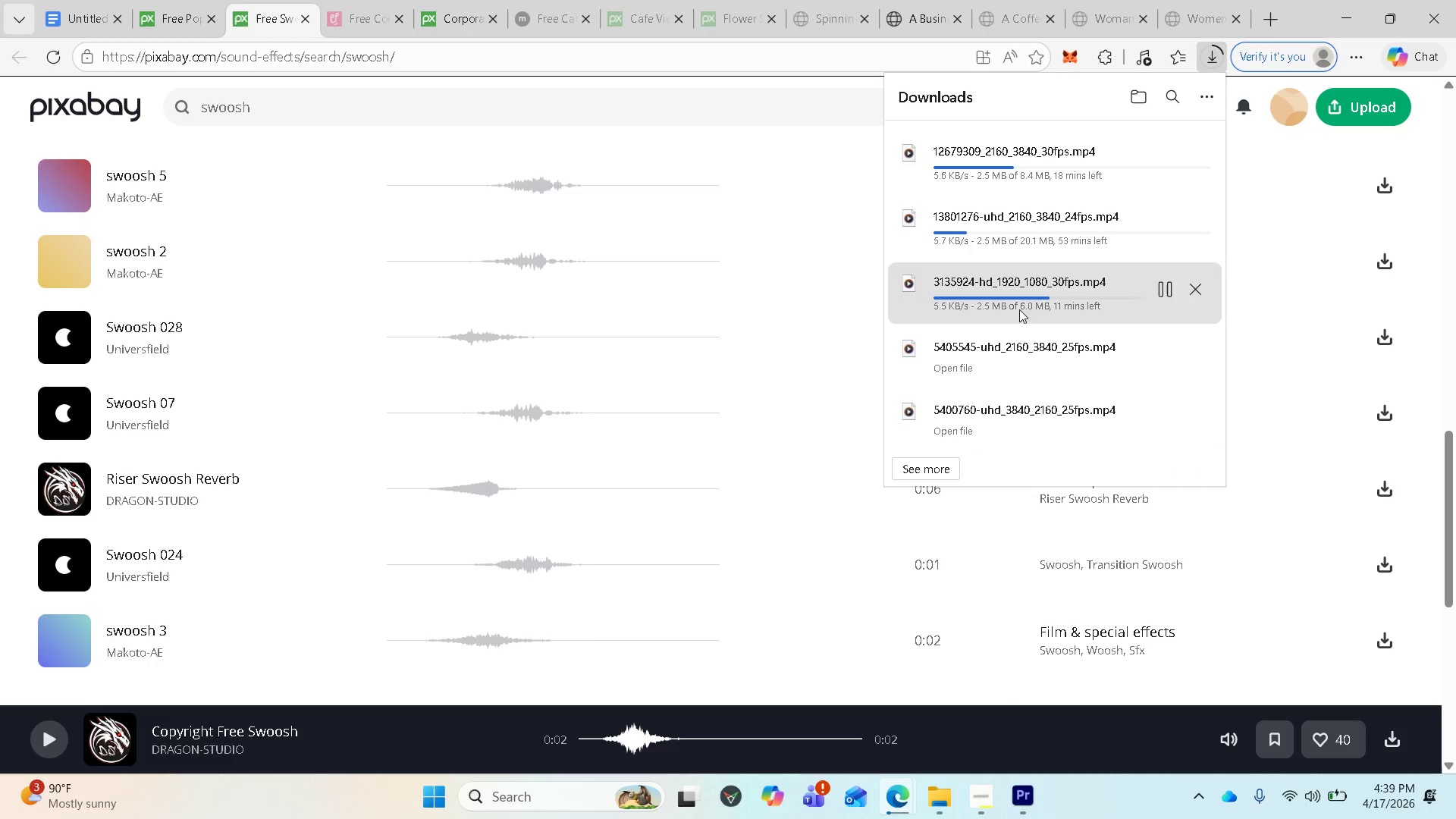 
scroll: coordinate [1018, 291], scroll_direction: up, amount: 2.0
 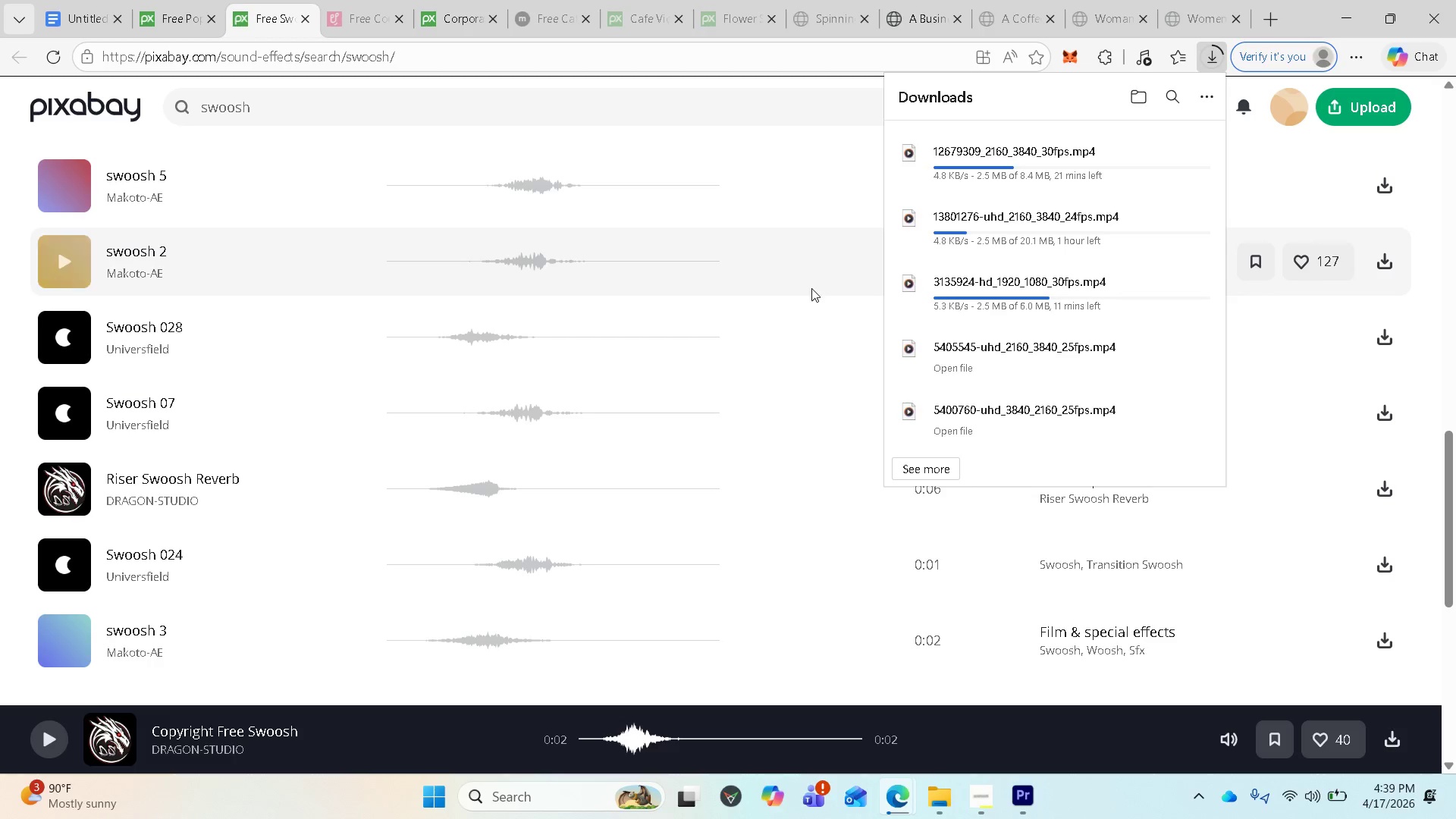 
wait(6.97)
 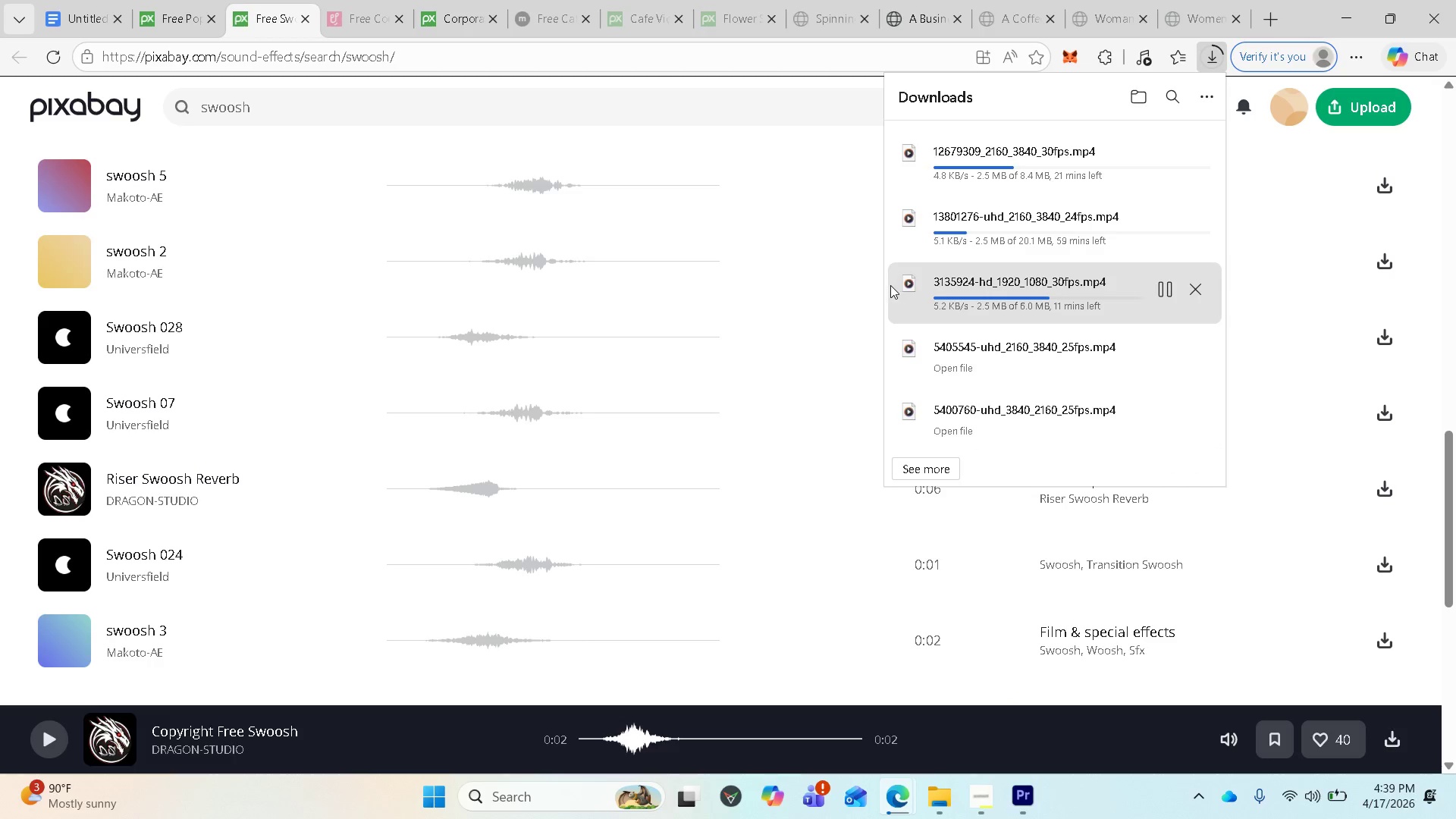 
left_click([70, 184])
 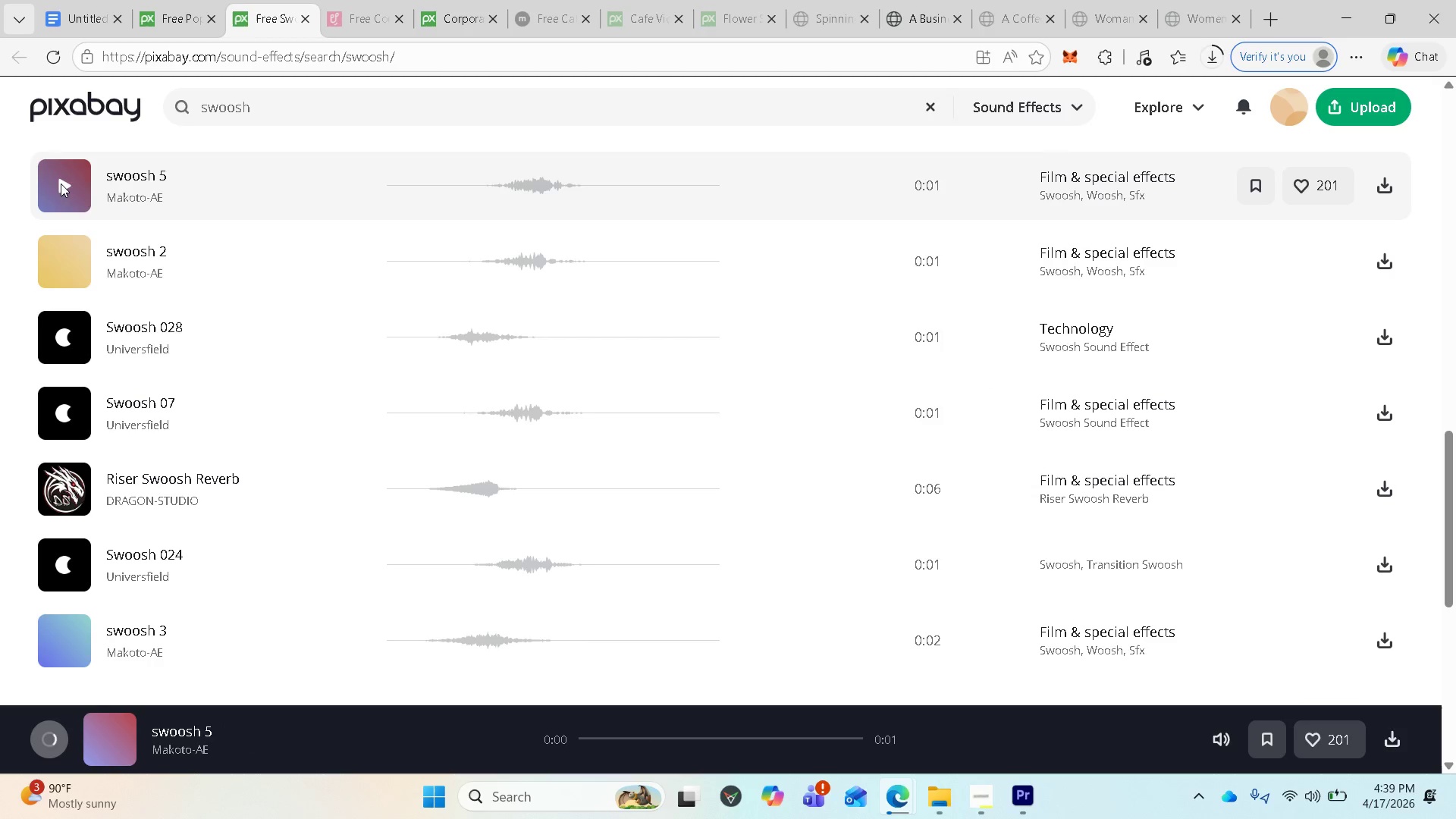 
left_click([59, 184])
 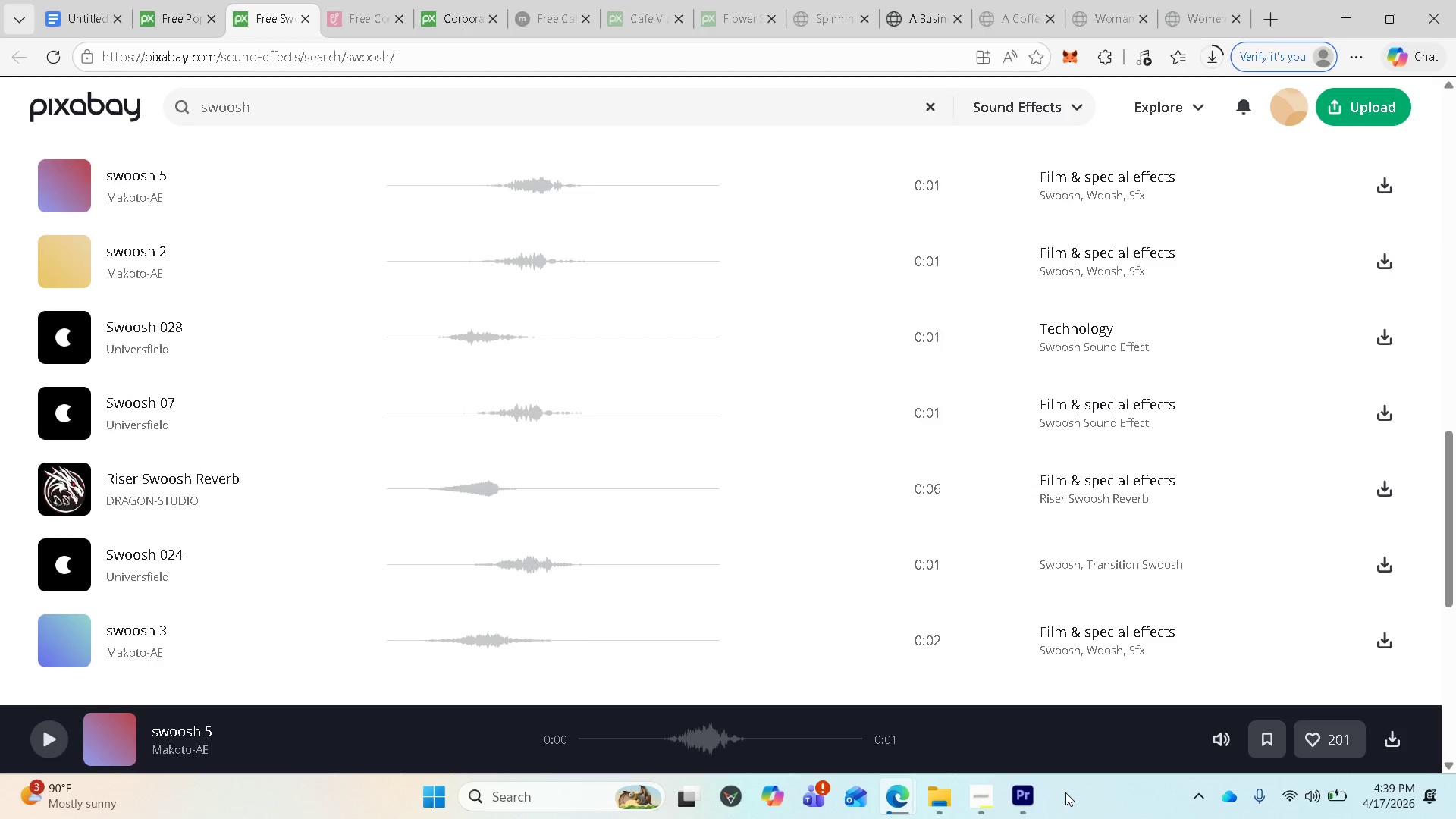 
left_click([1019, 799])
 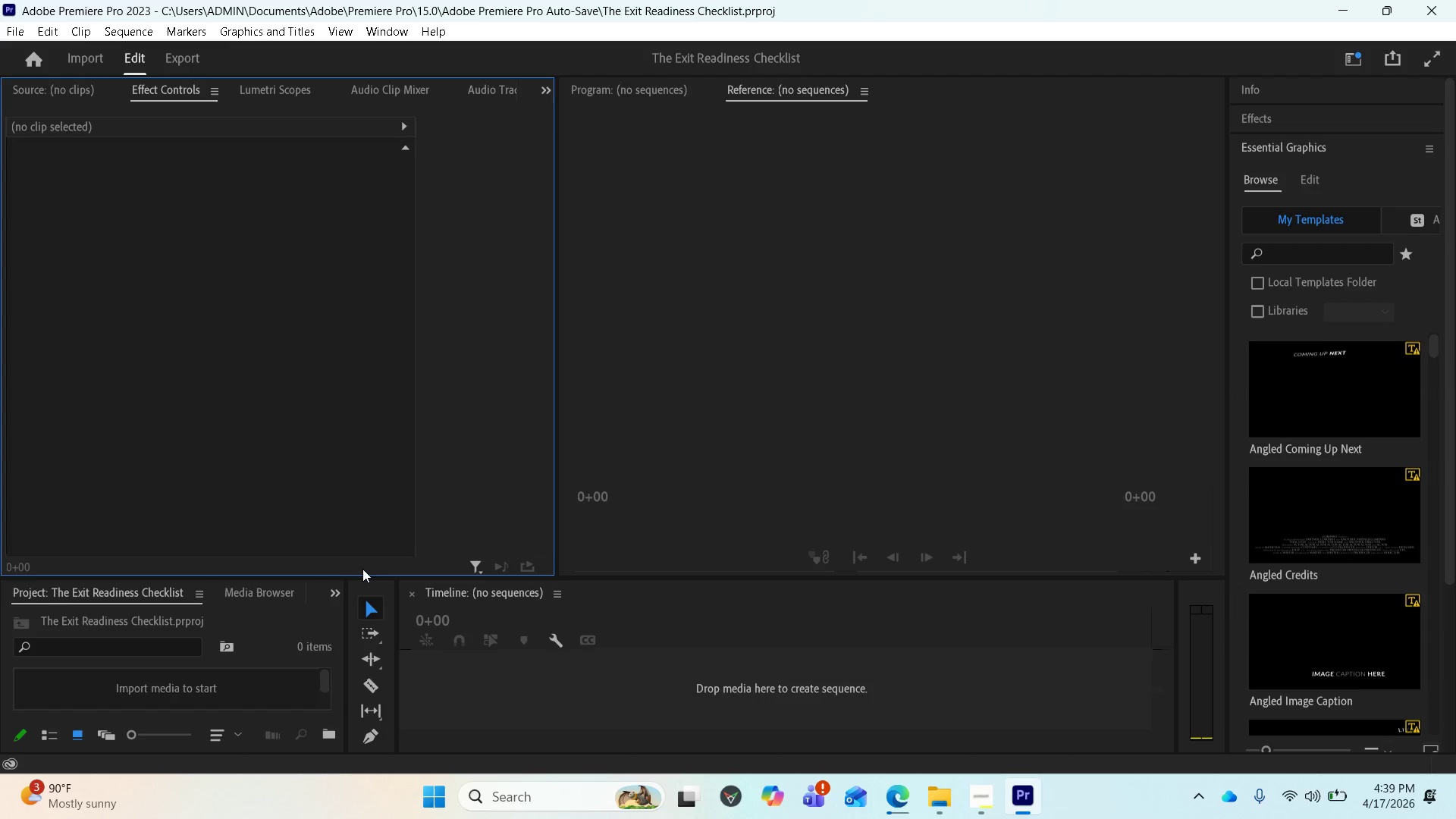 
left_click_drag(start_coordinate=[362, 578], to_coordinate=[381, 331])
 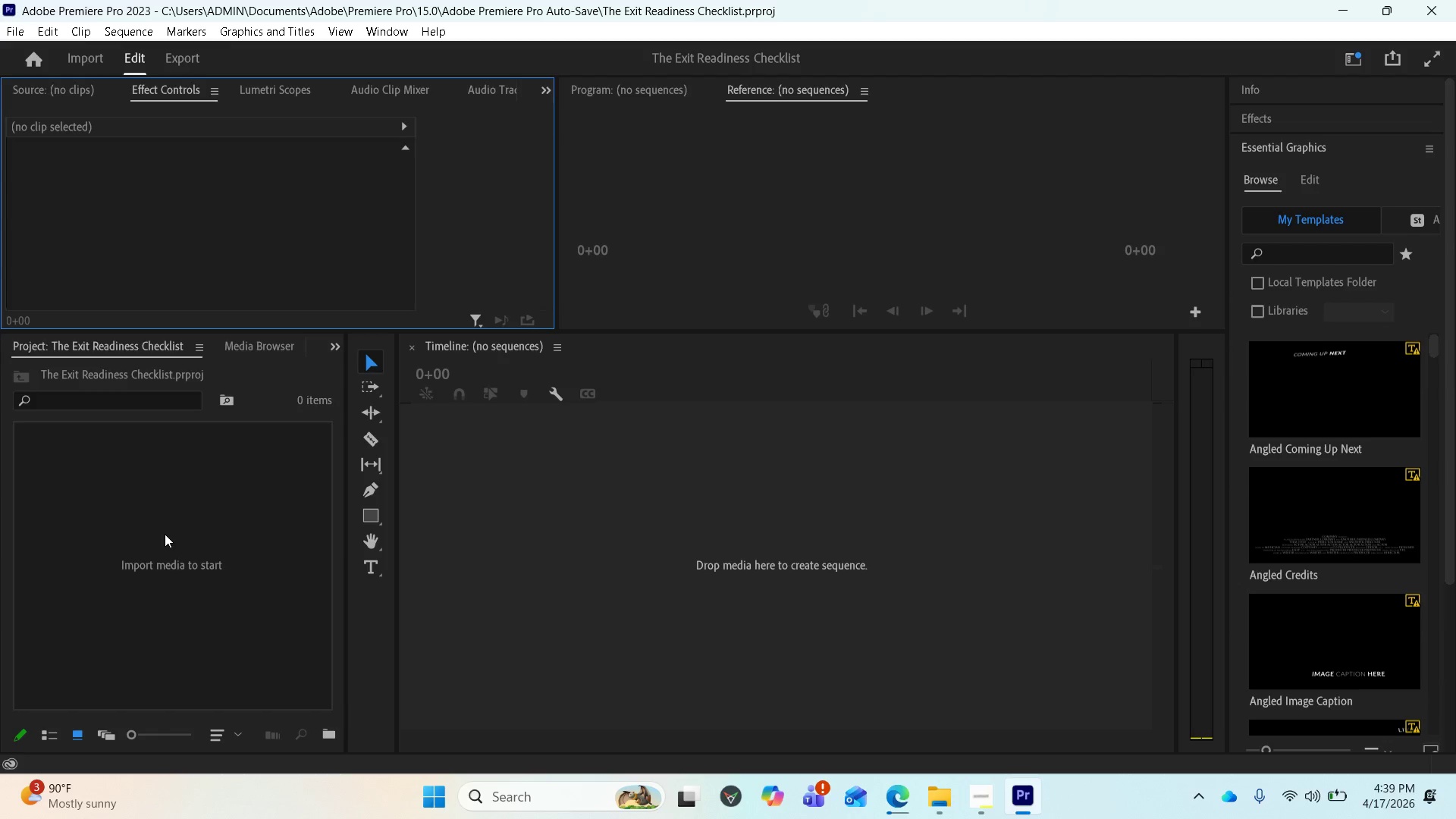 
right_click([98, 536])
 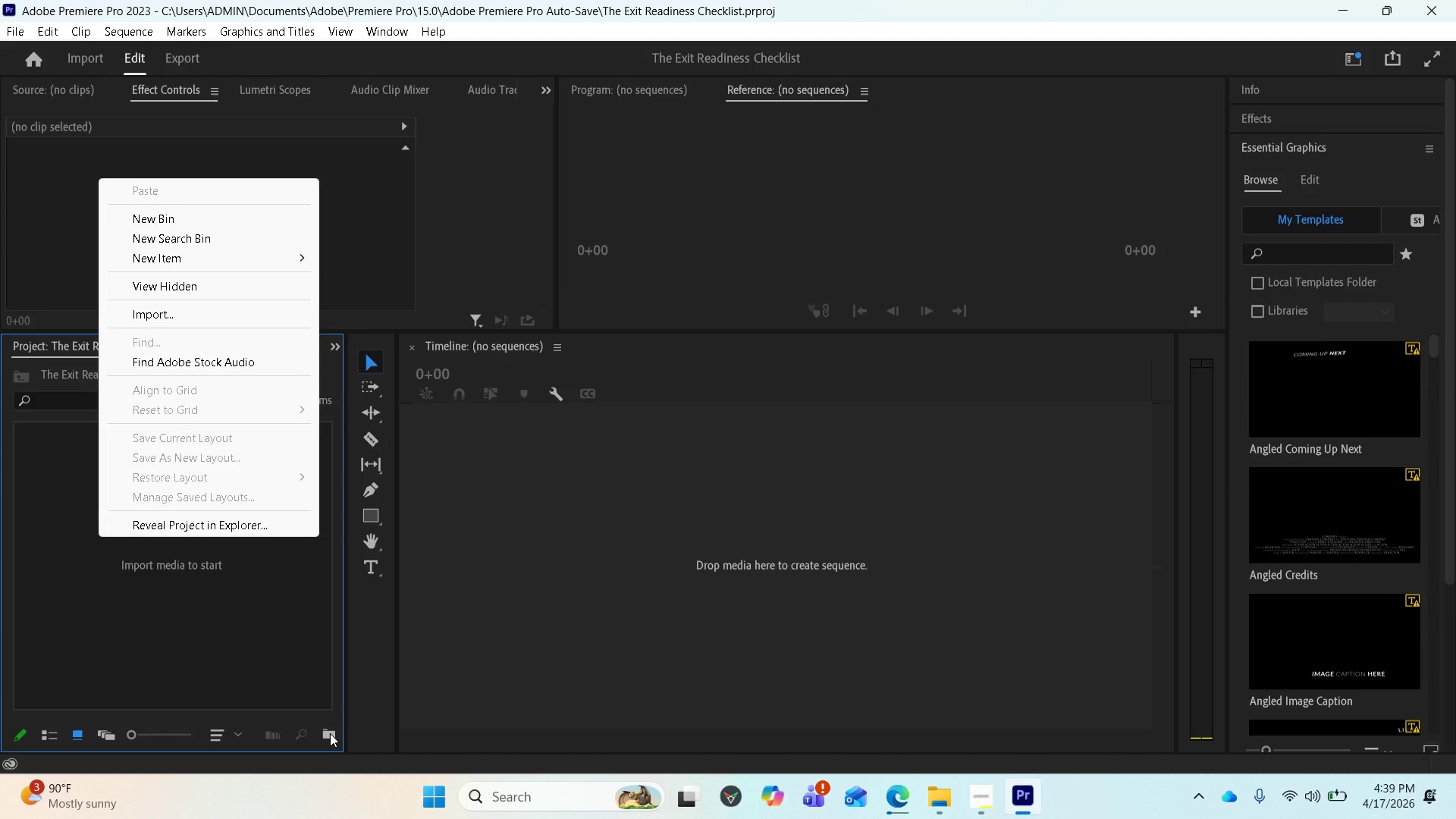 
wait(7.88)
 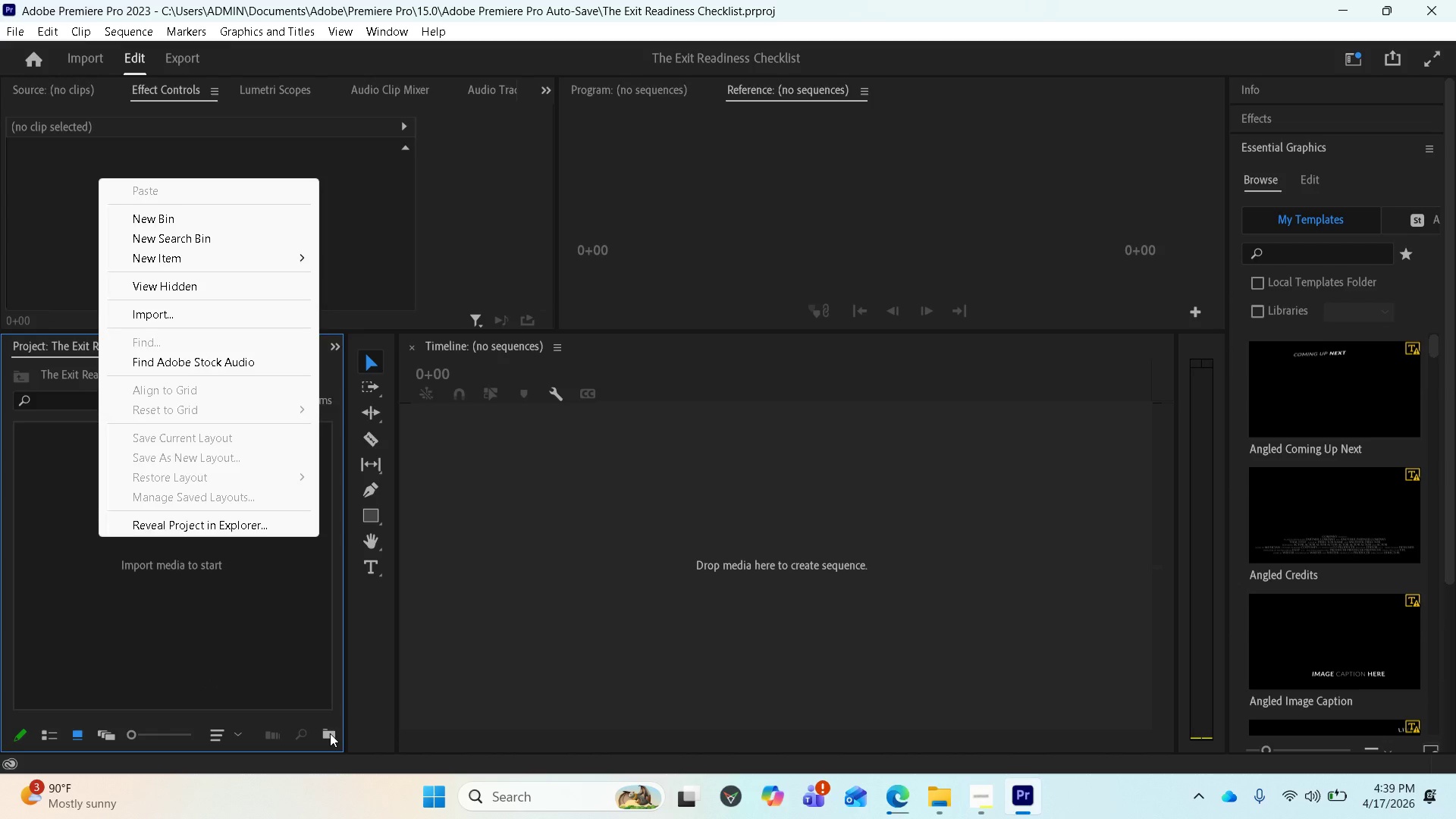 
left_click([330, 733])
 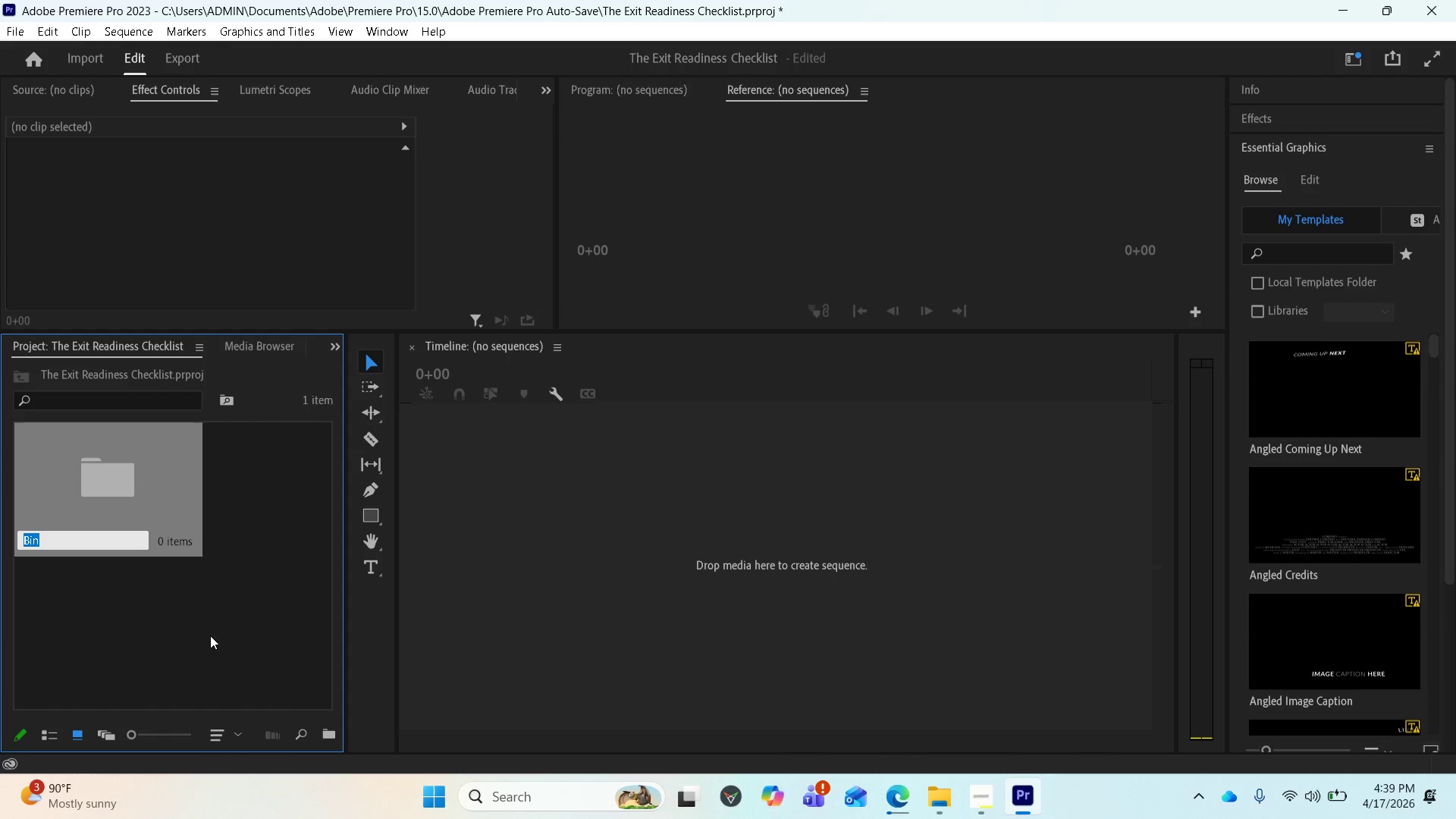 
key(Control+V)
 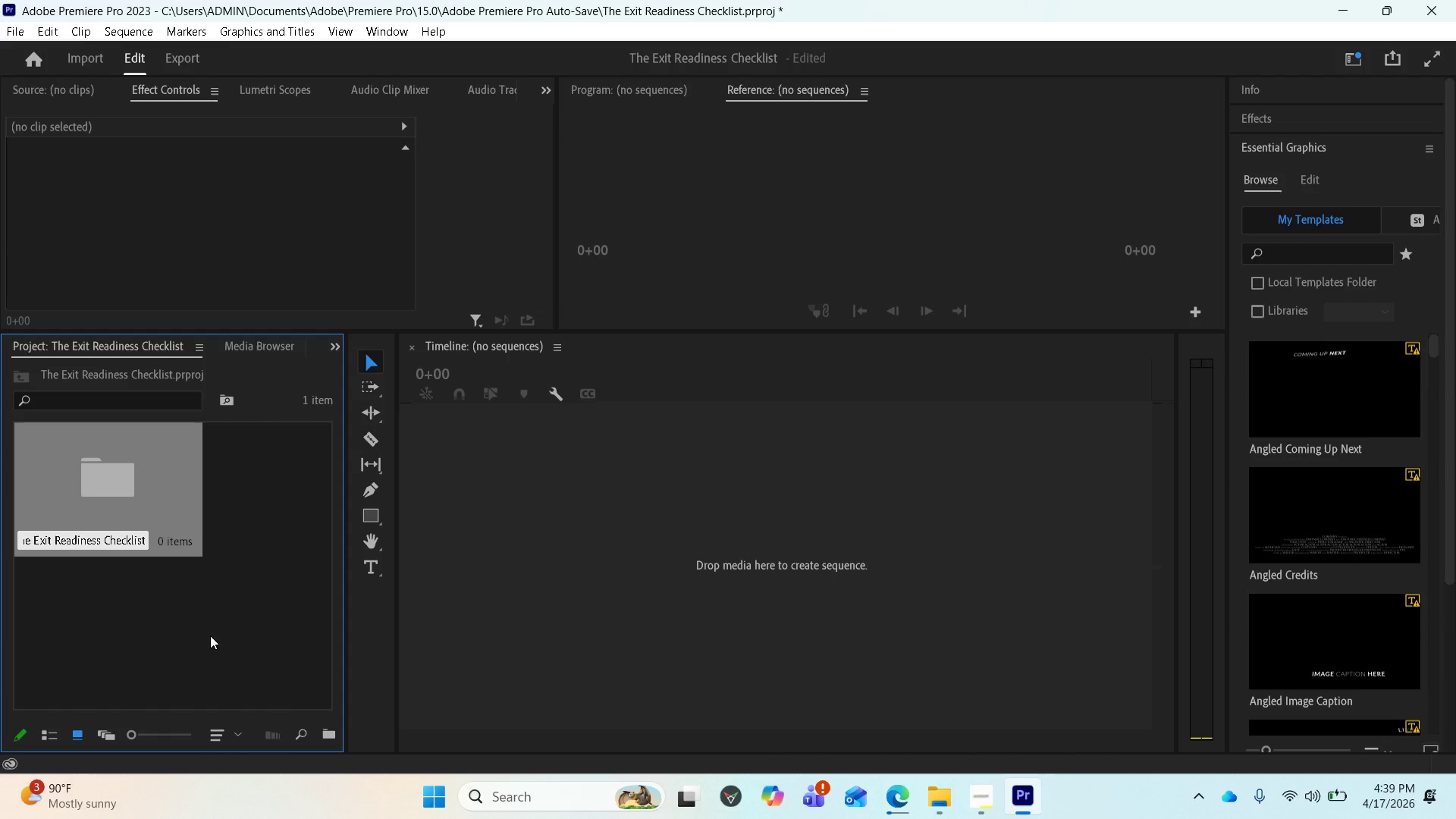 
key(Enter)
 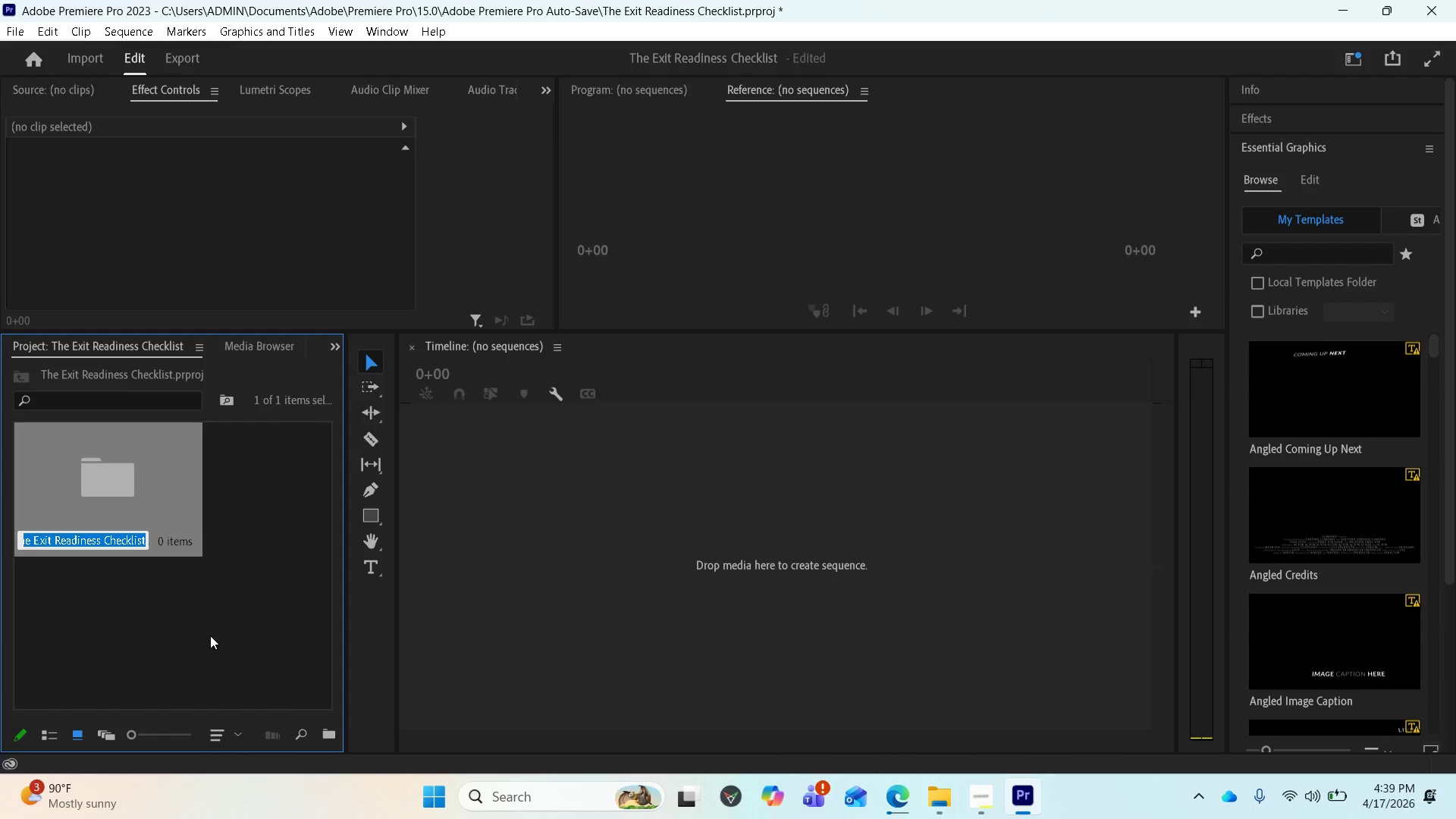 
left_click([210, 635])
 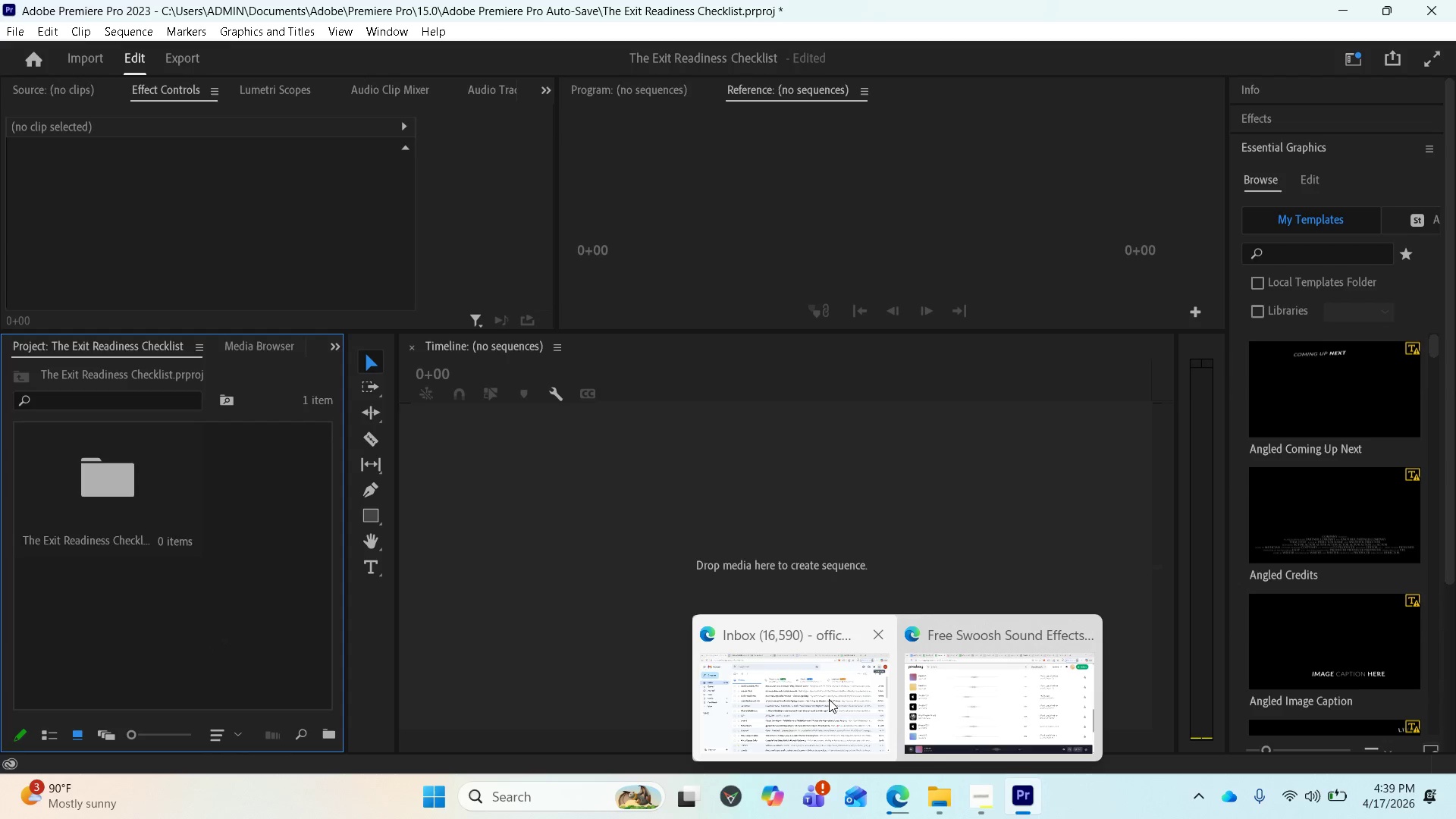 
left_click([940, 695])
 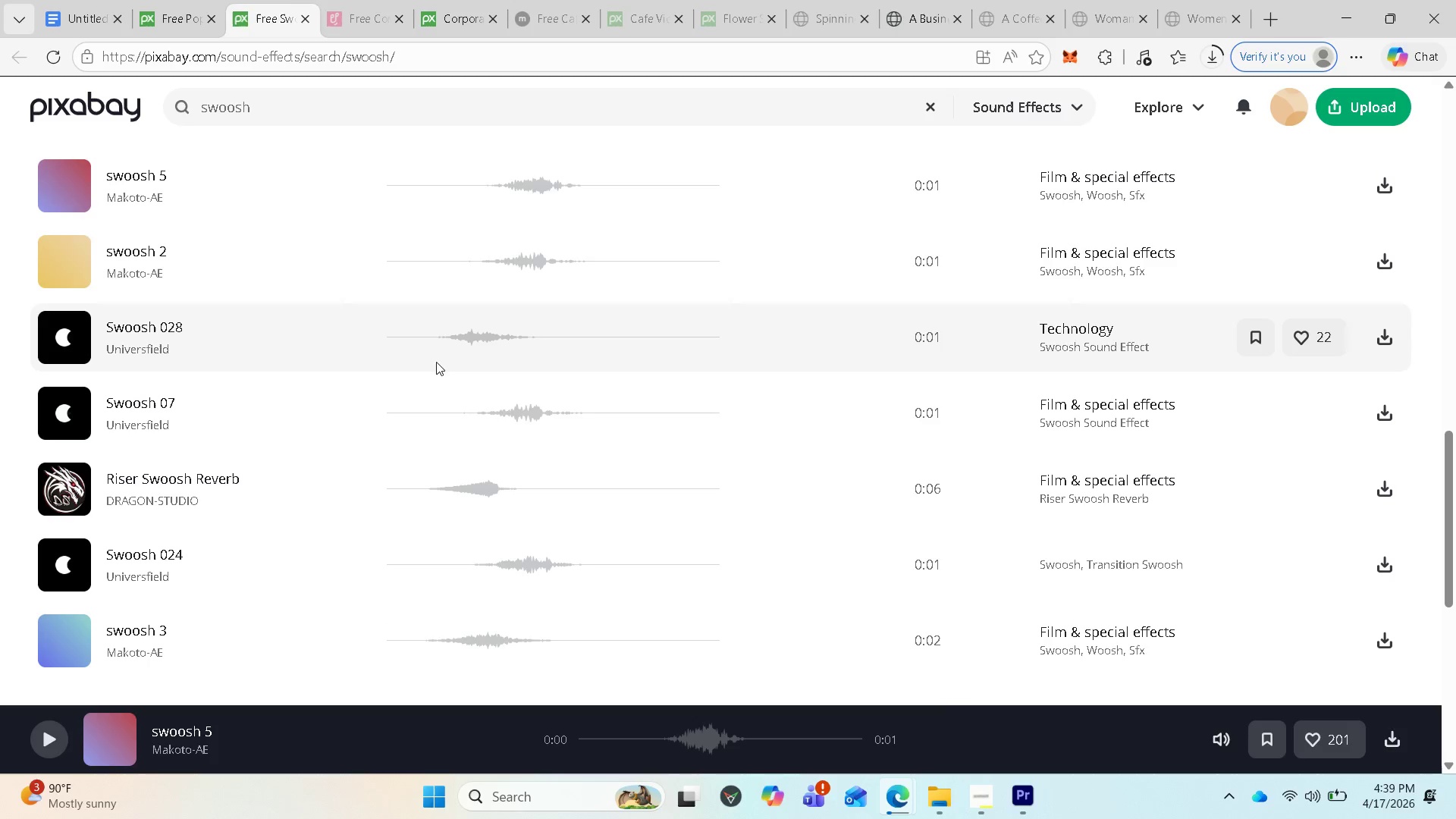 
scroll: coordinate [448, 362], scroll_direction: up, amount: 20.0
 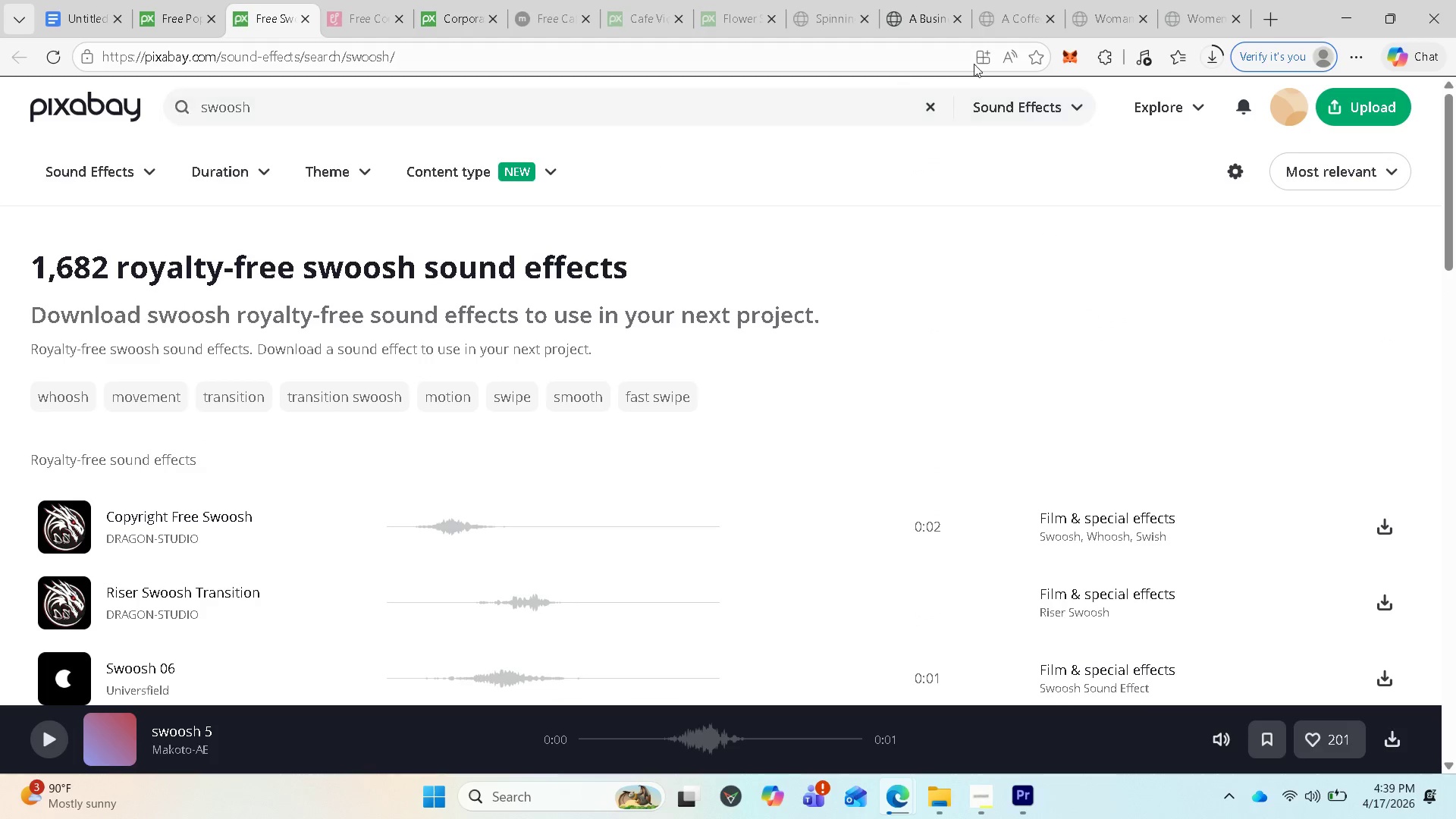 
left_click([1206, 58])
 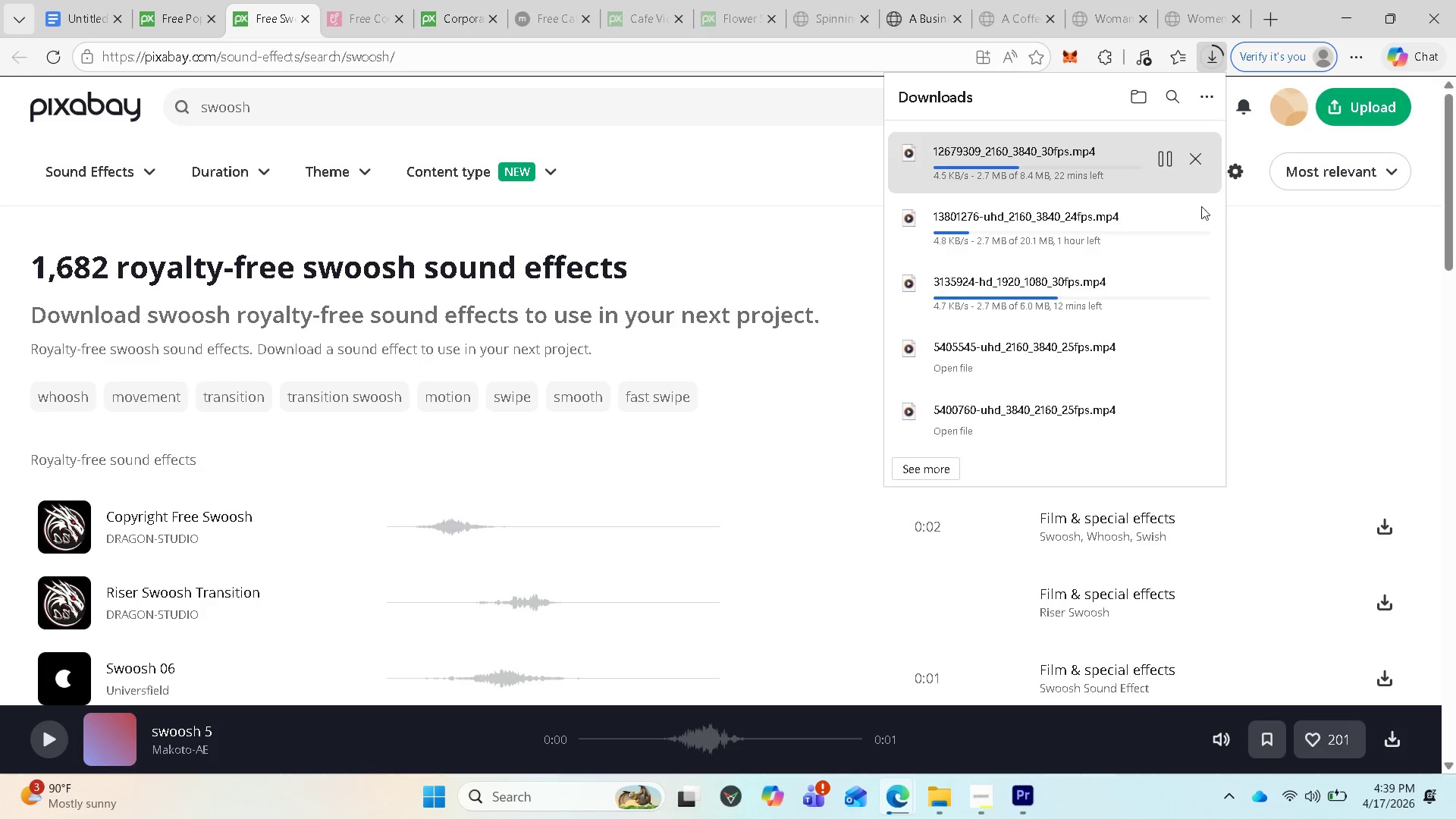 
scroll: coordinate [1068, 369], scroll_direction: down, amount: 1.0
 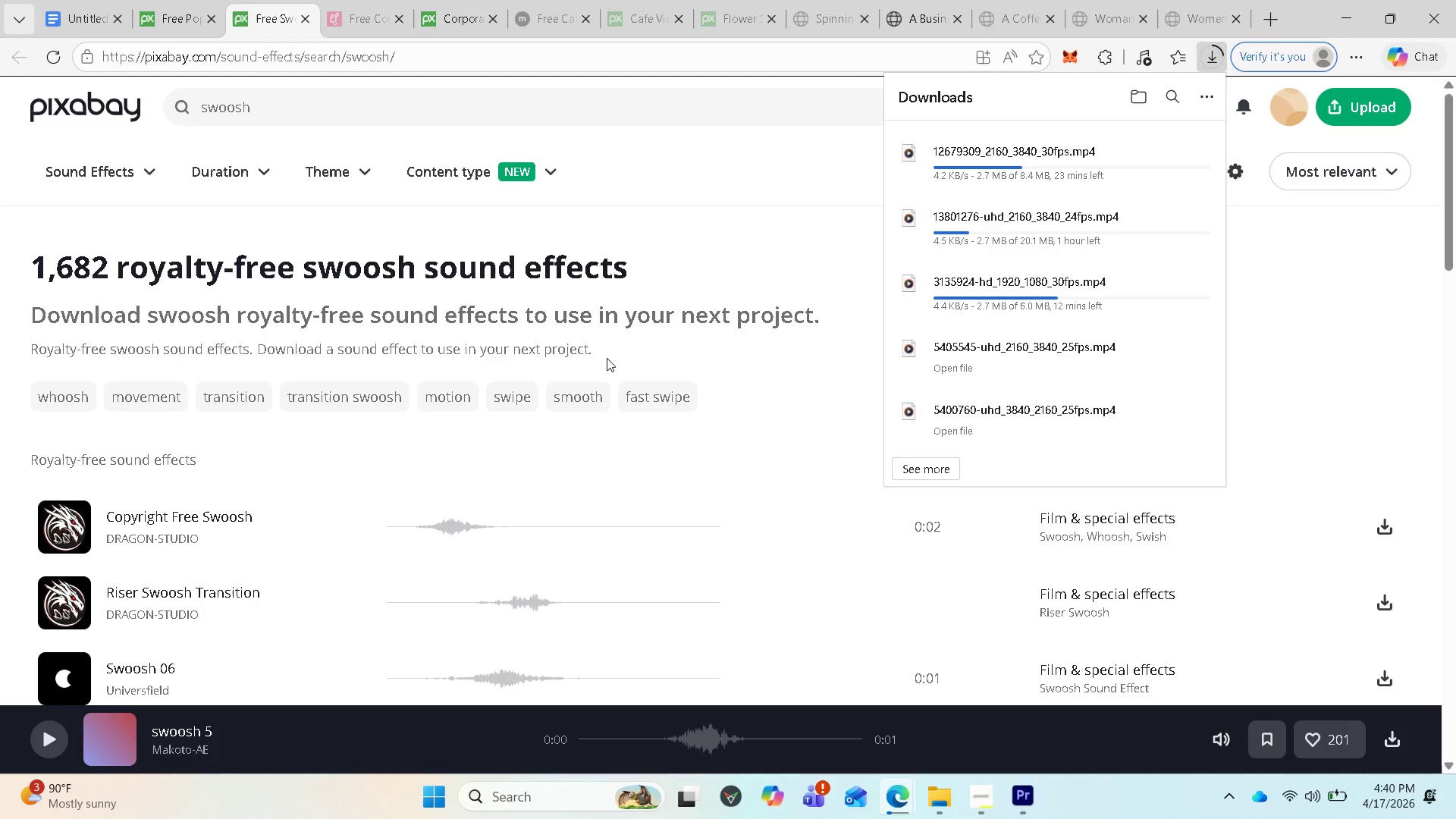 
wait(5.16)
 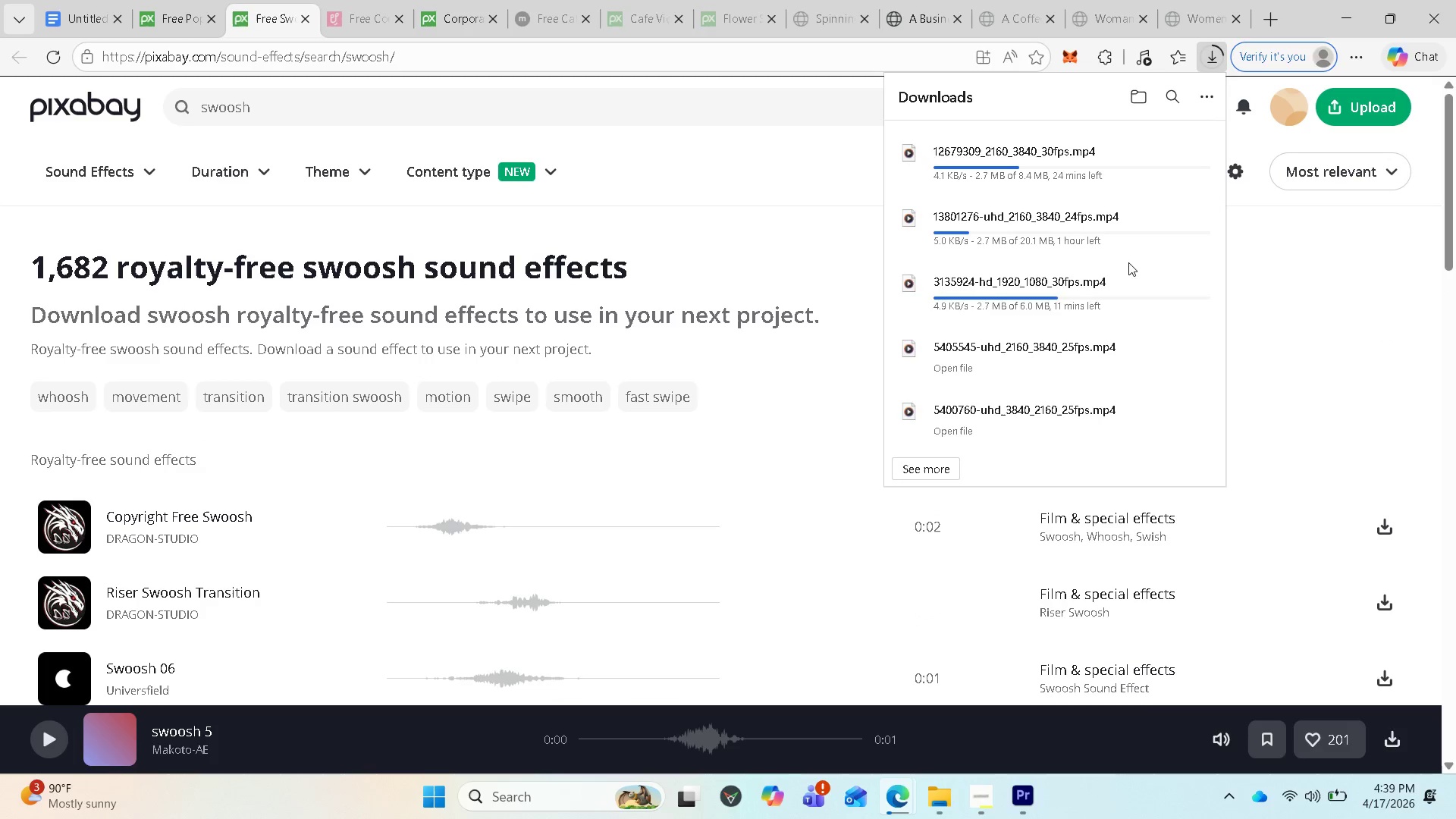 
left_click([64, 532])
 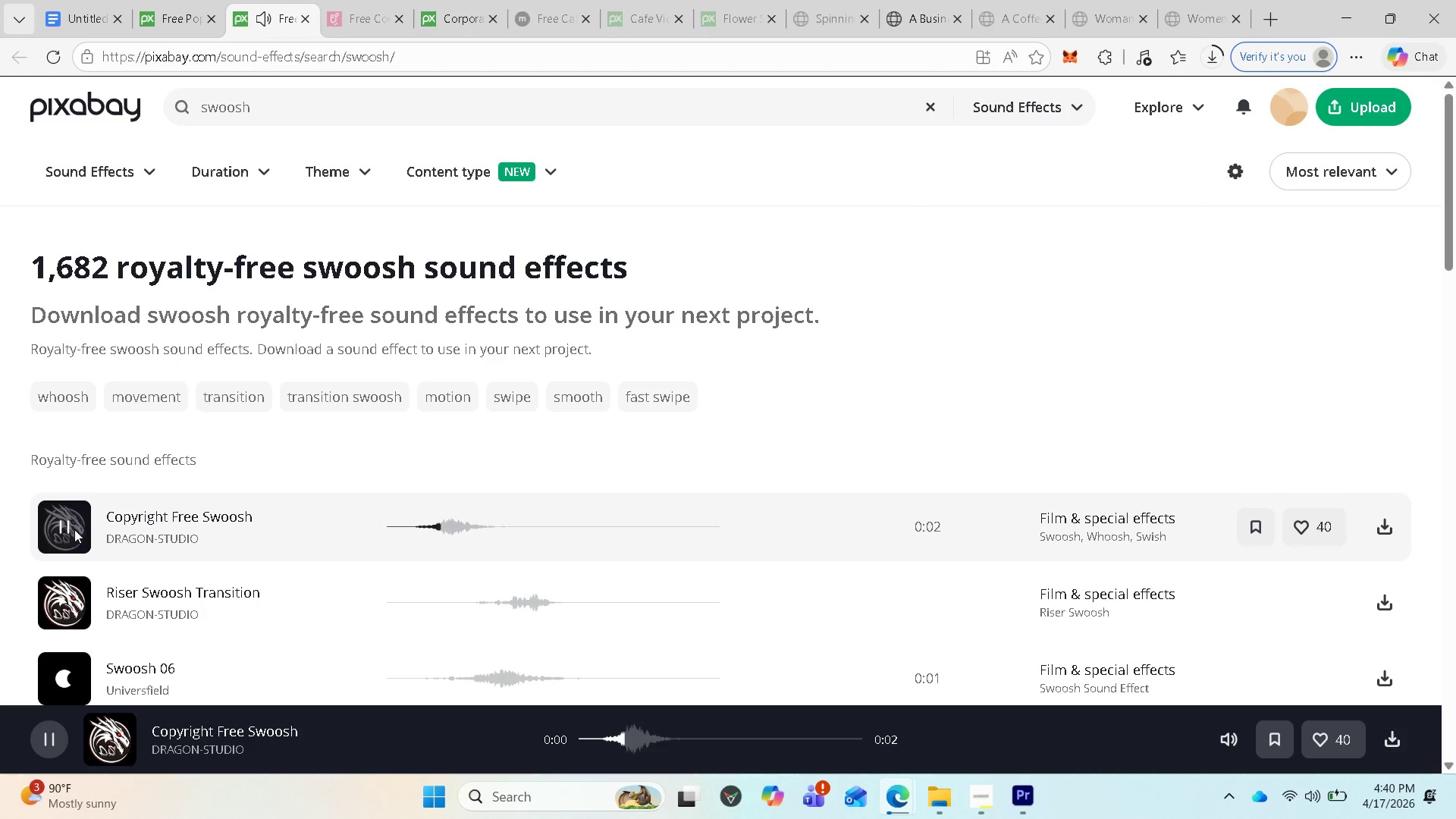 
left_click([78, 526])
 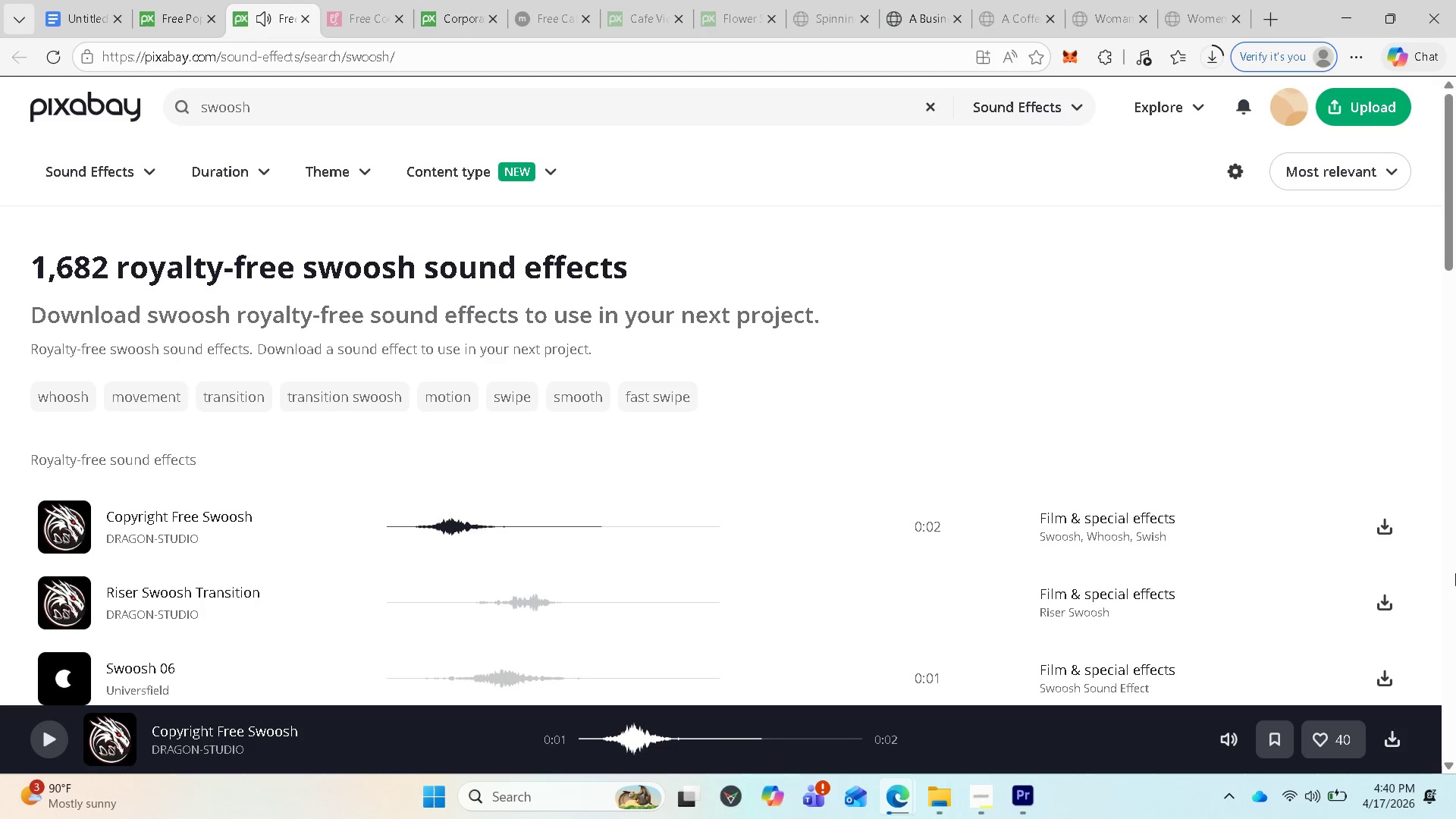 
mouse_move([1381, 570])
 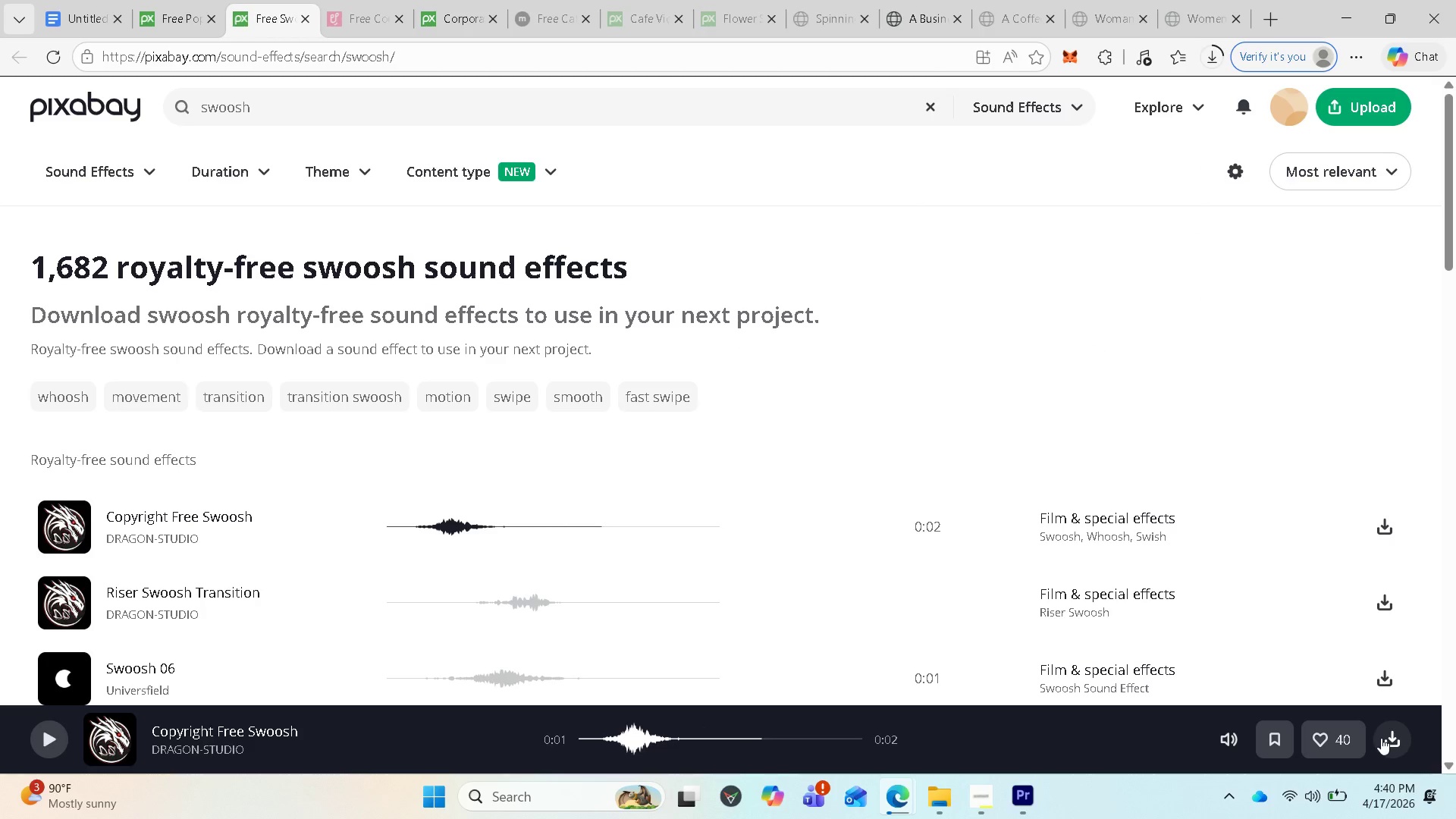 
left_click([1383, 740])
 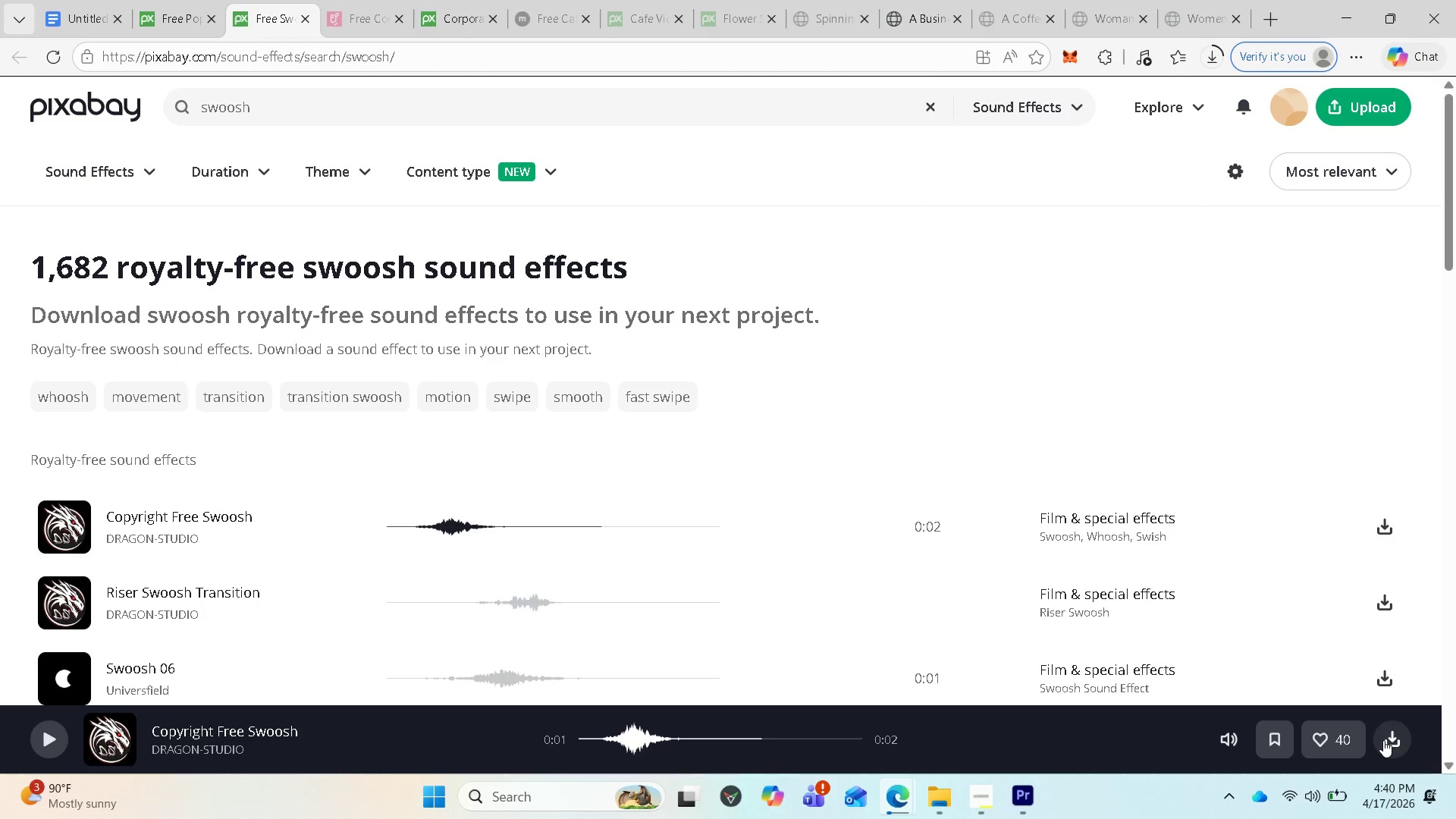 
double_click([1383, 740])
 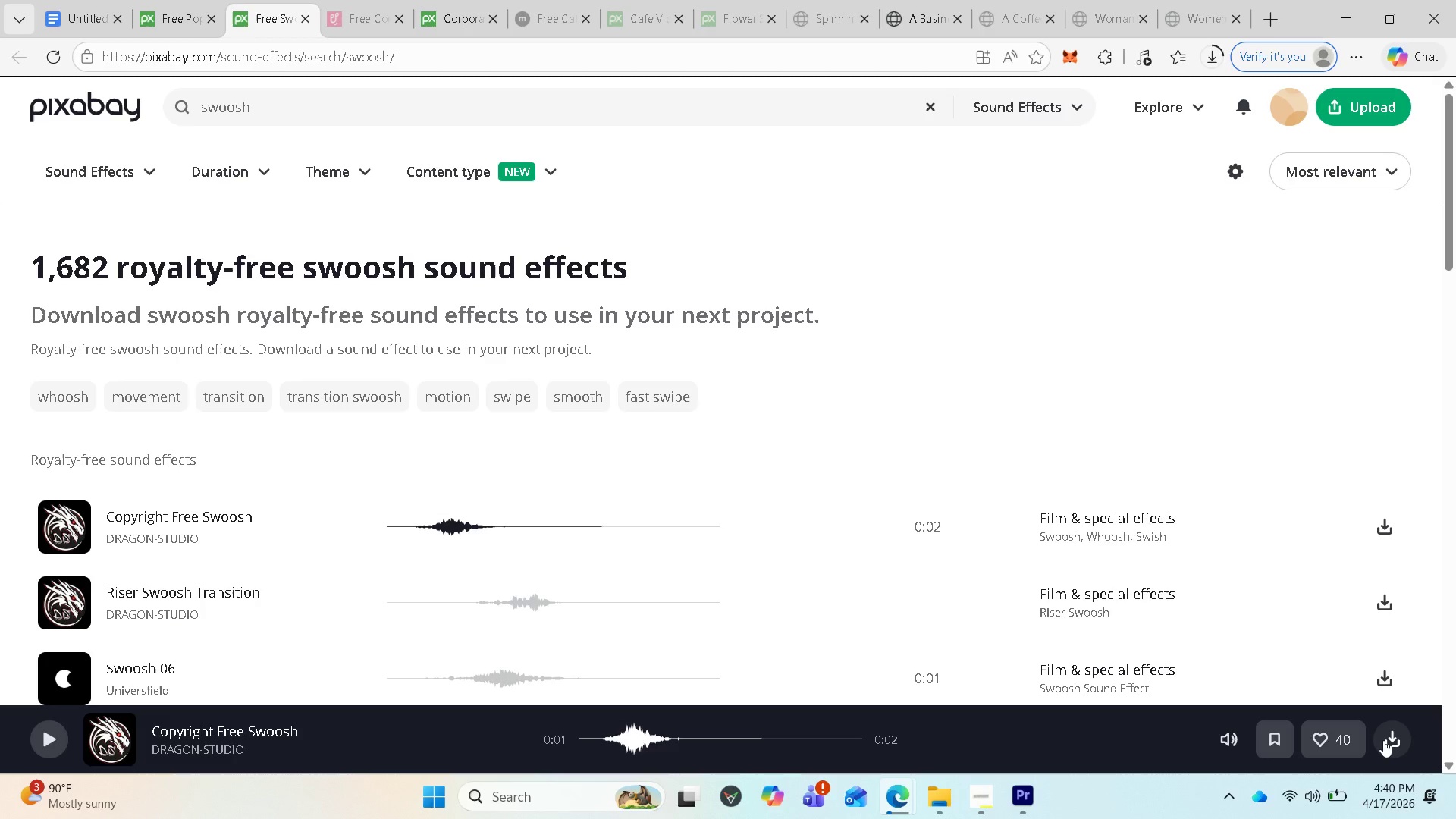 
left_click([1392, 741])
 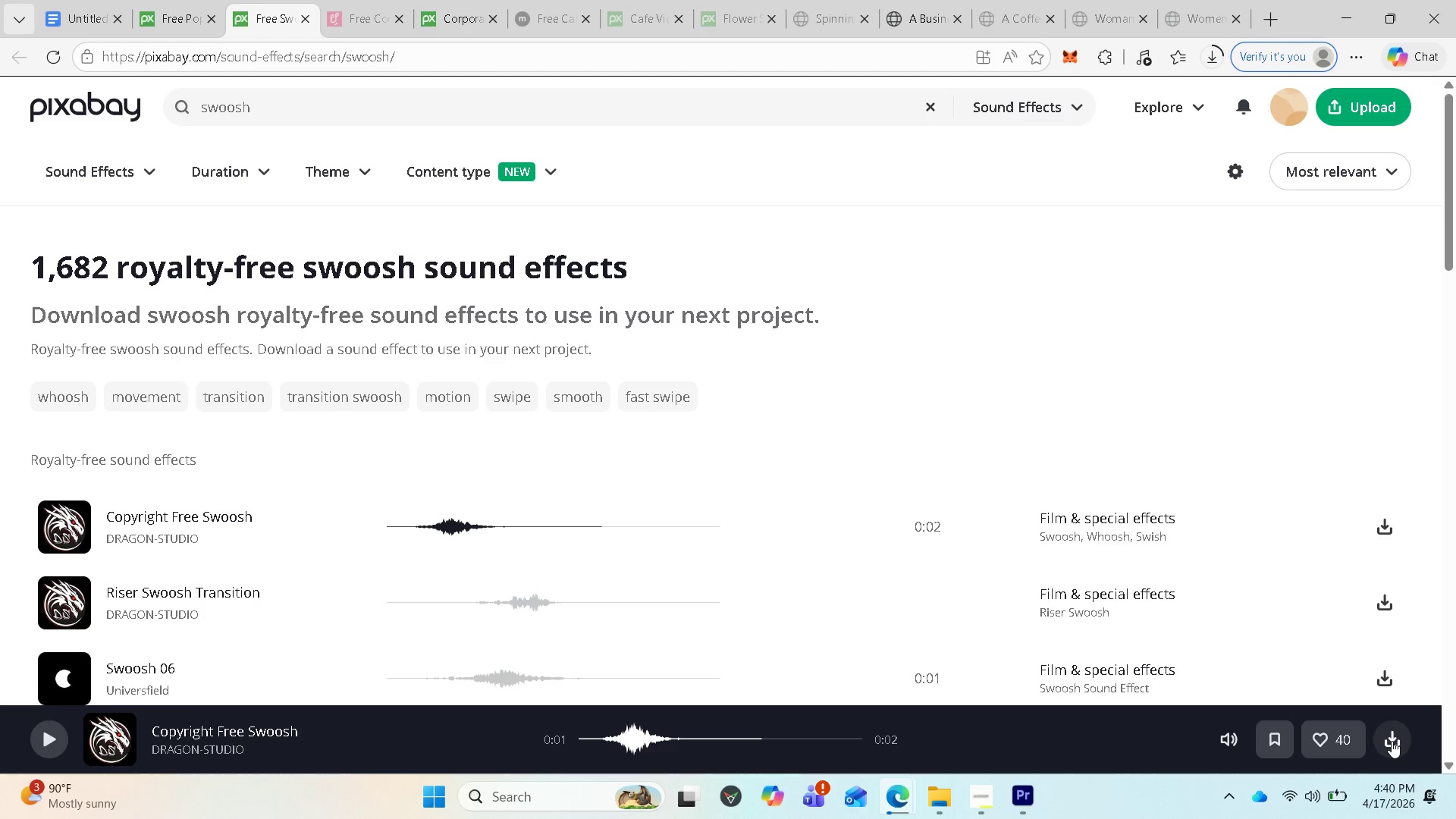 
right_click([1392, 741])
 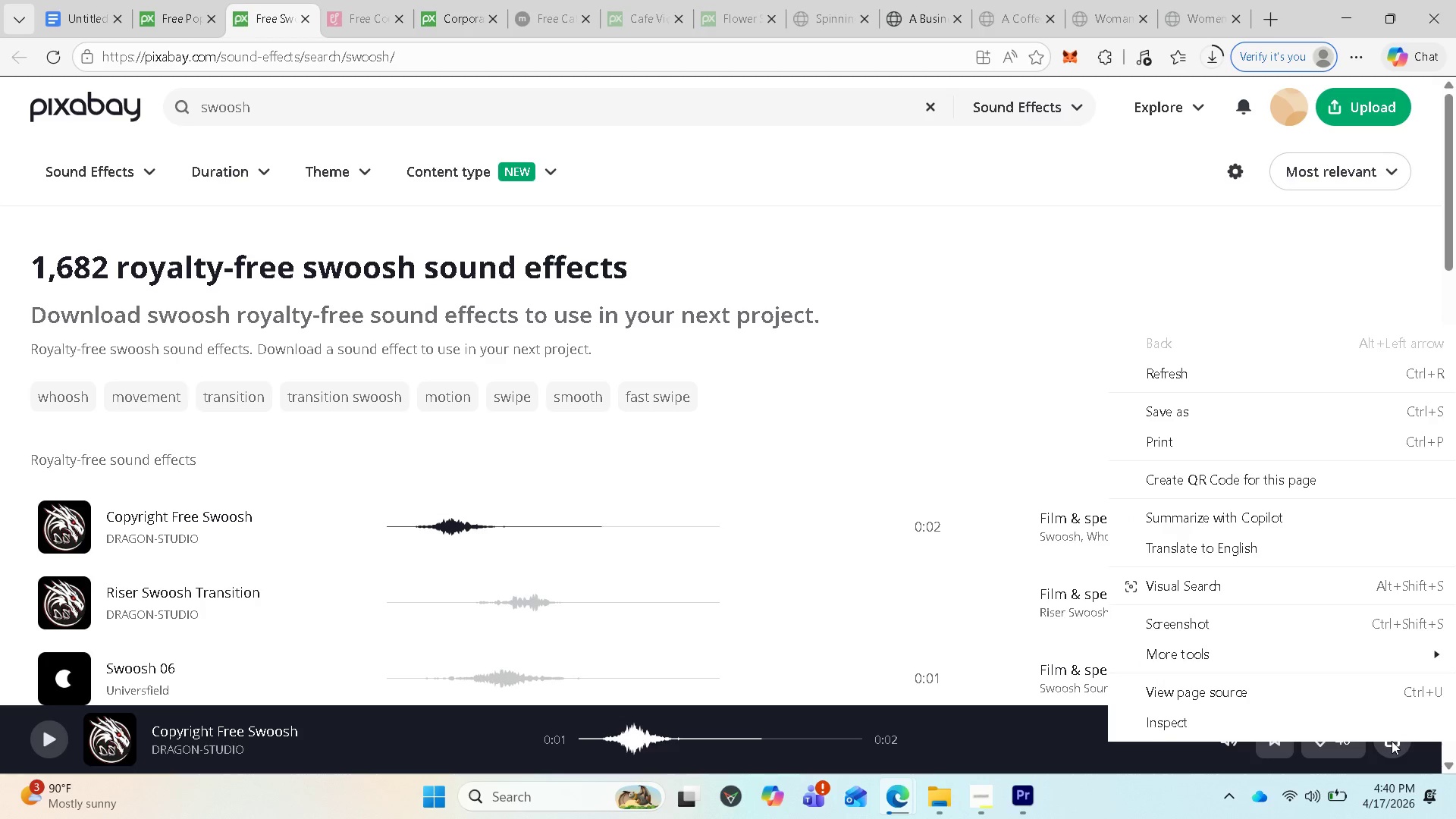 
left_click([1392, 741])
 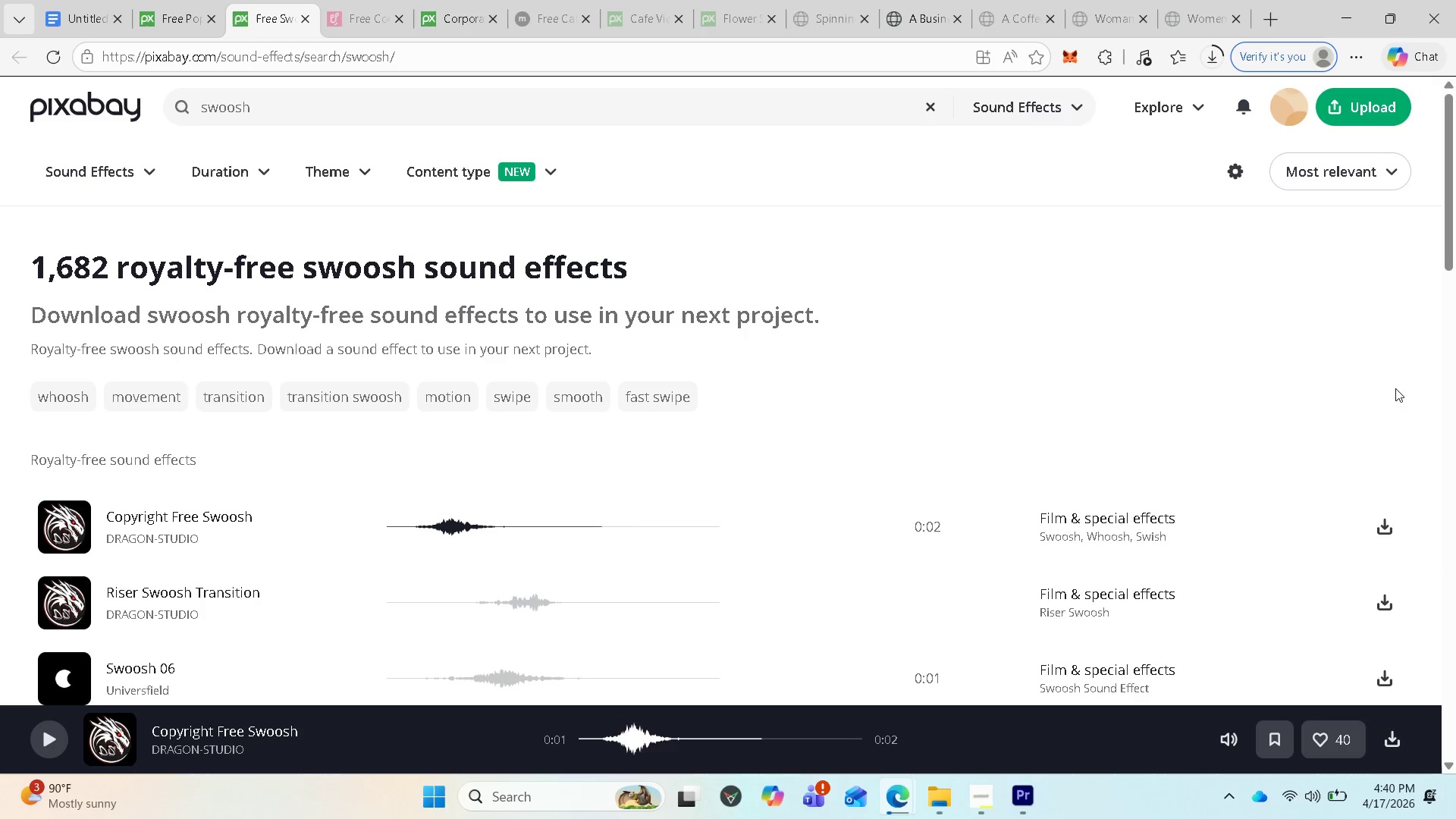 
scroll: coordinate [1386, 531], scroll_direction: up, amount: 2.0
 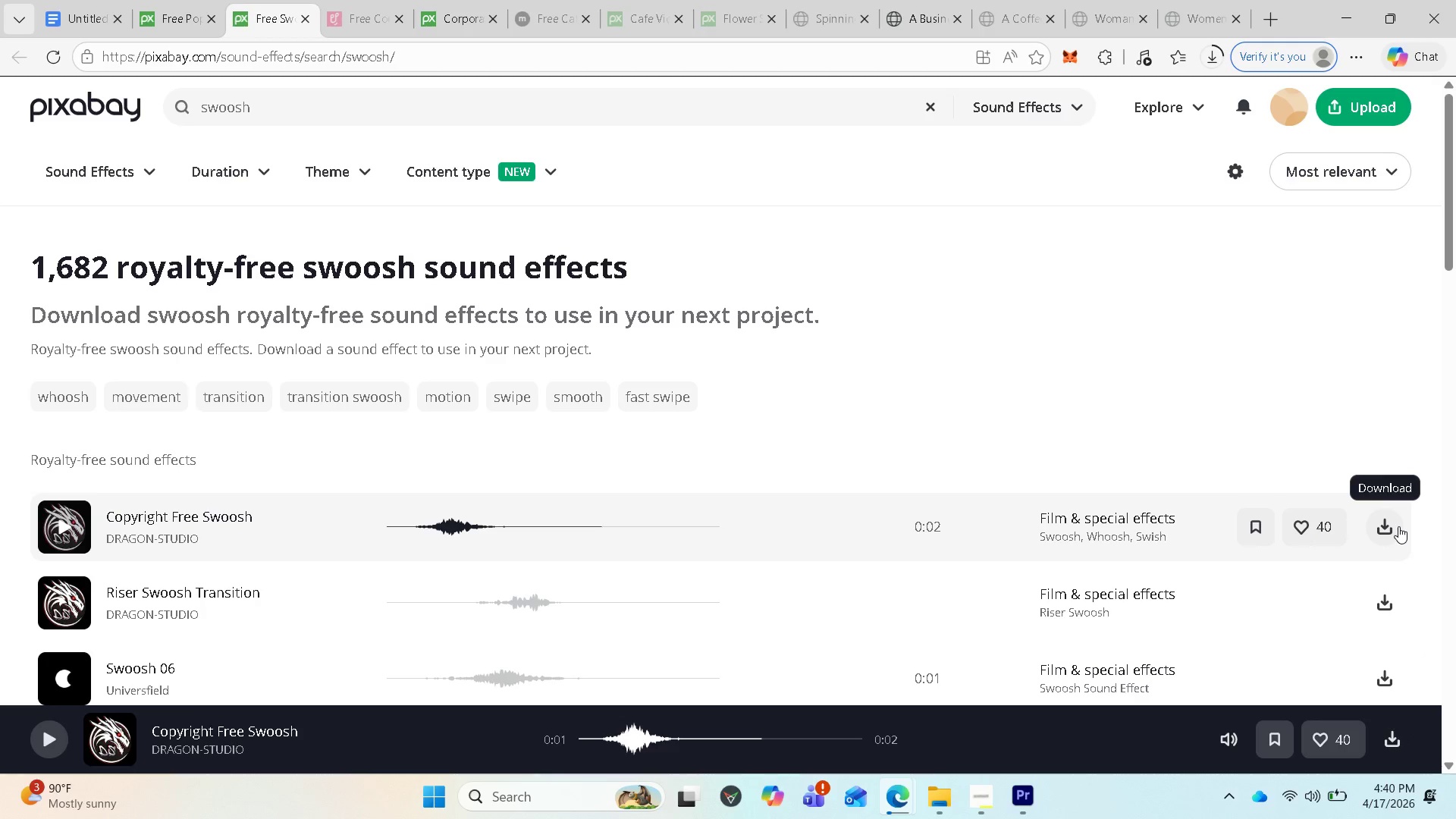 
right_click([1398, 526])
 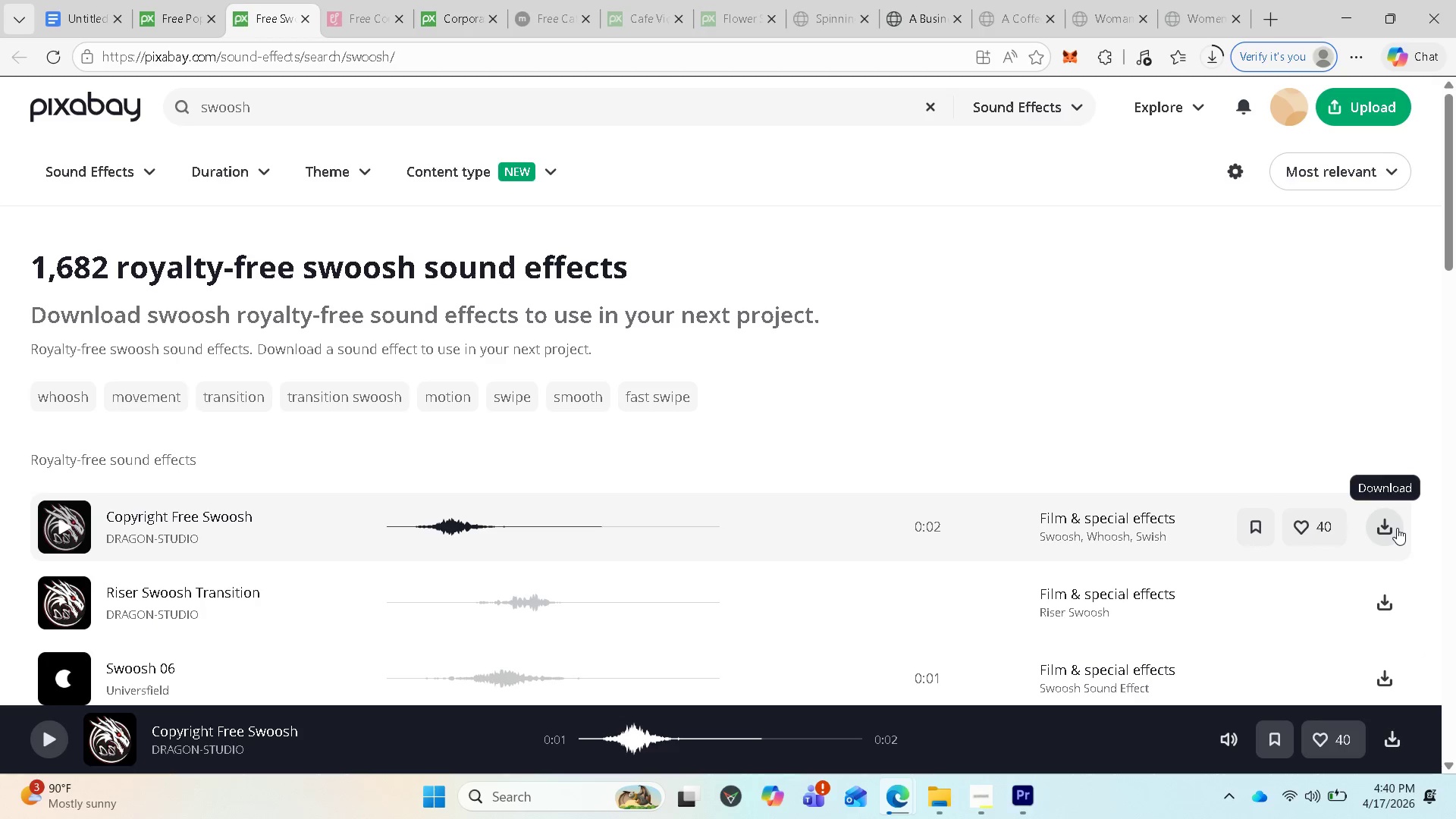 
double_click([1397, 528])
 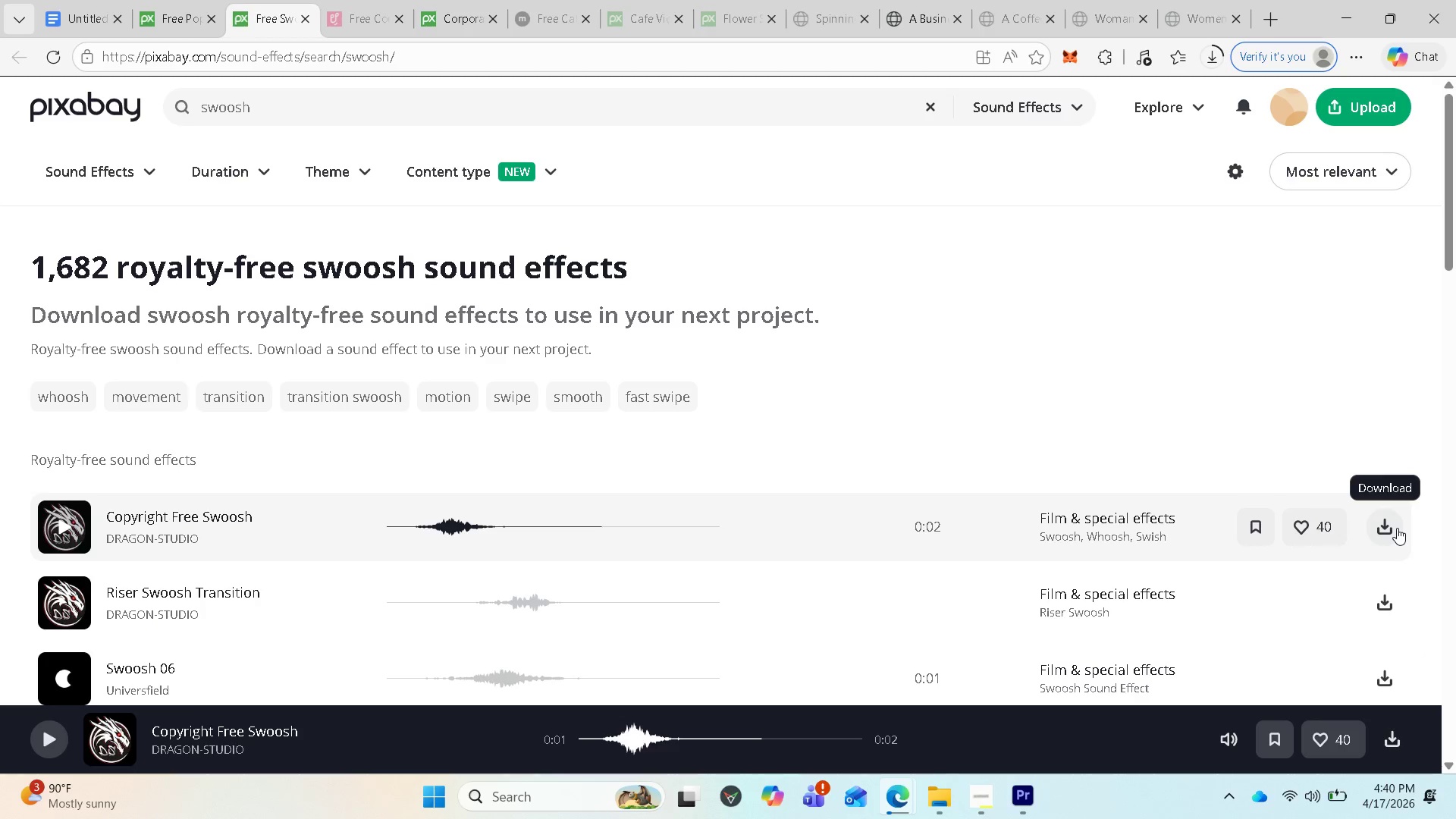 
triple_click([1397, 528])
 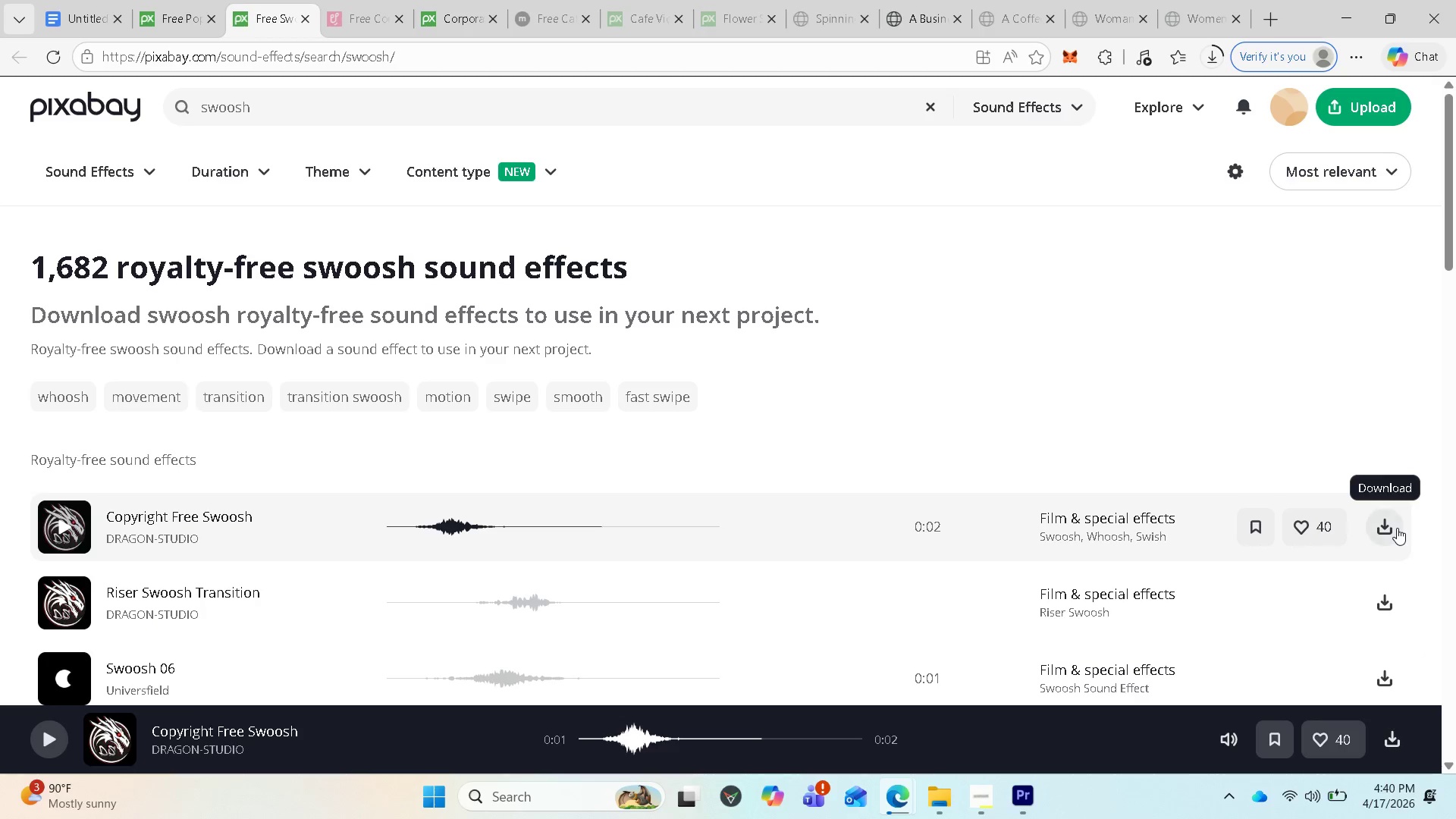 
triple_click([1397, 528])
 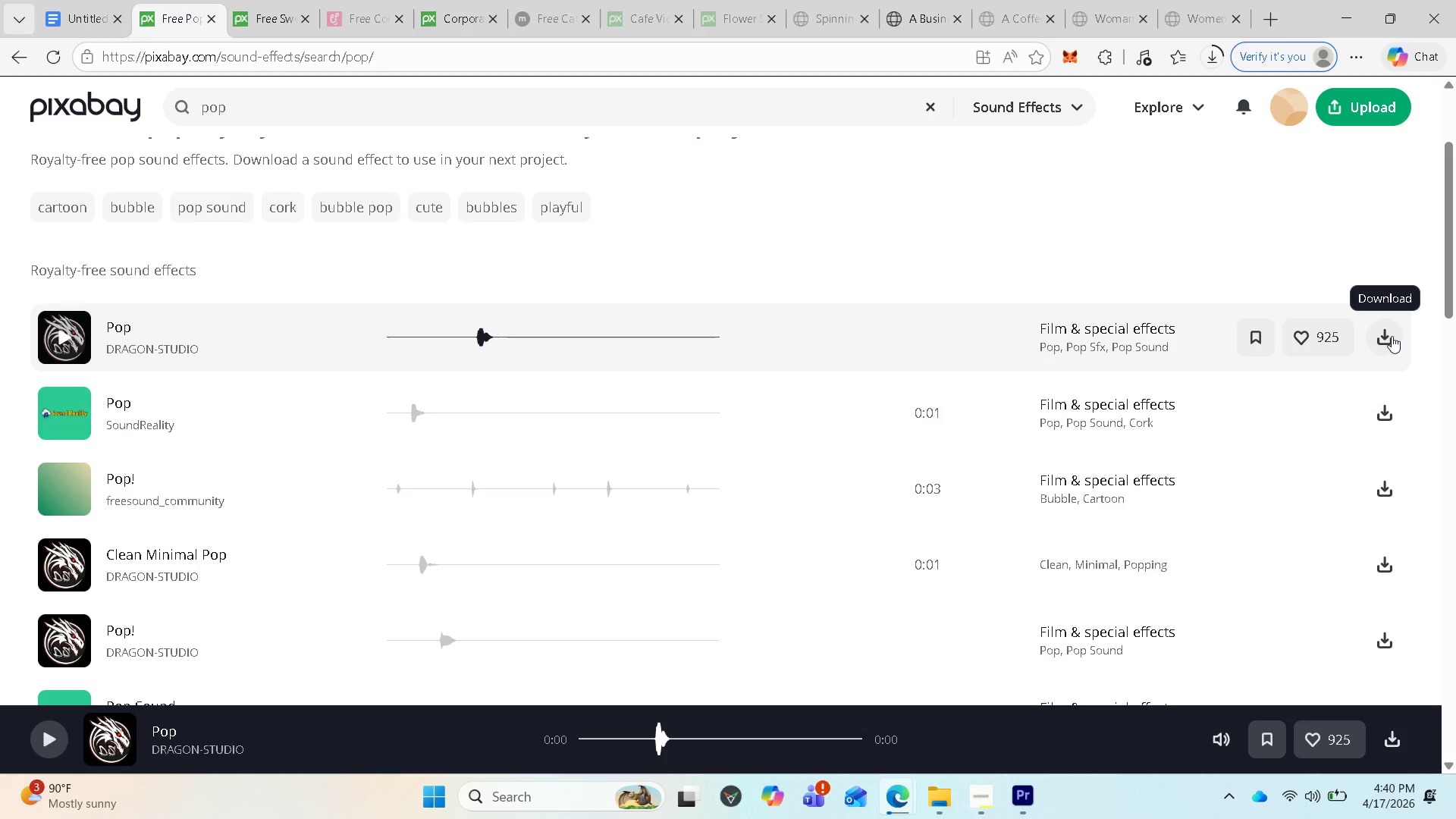 
wait(5.83)
 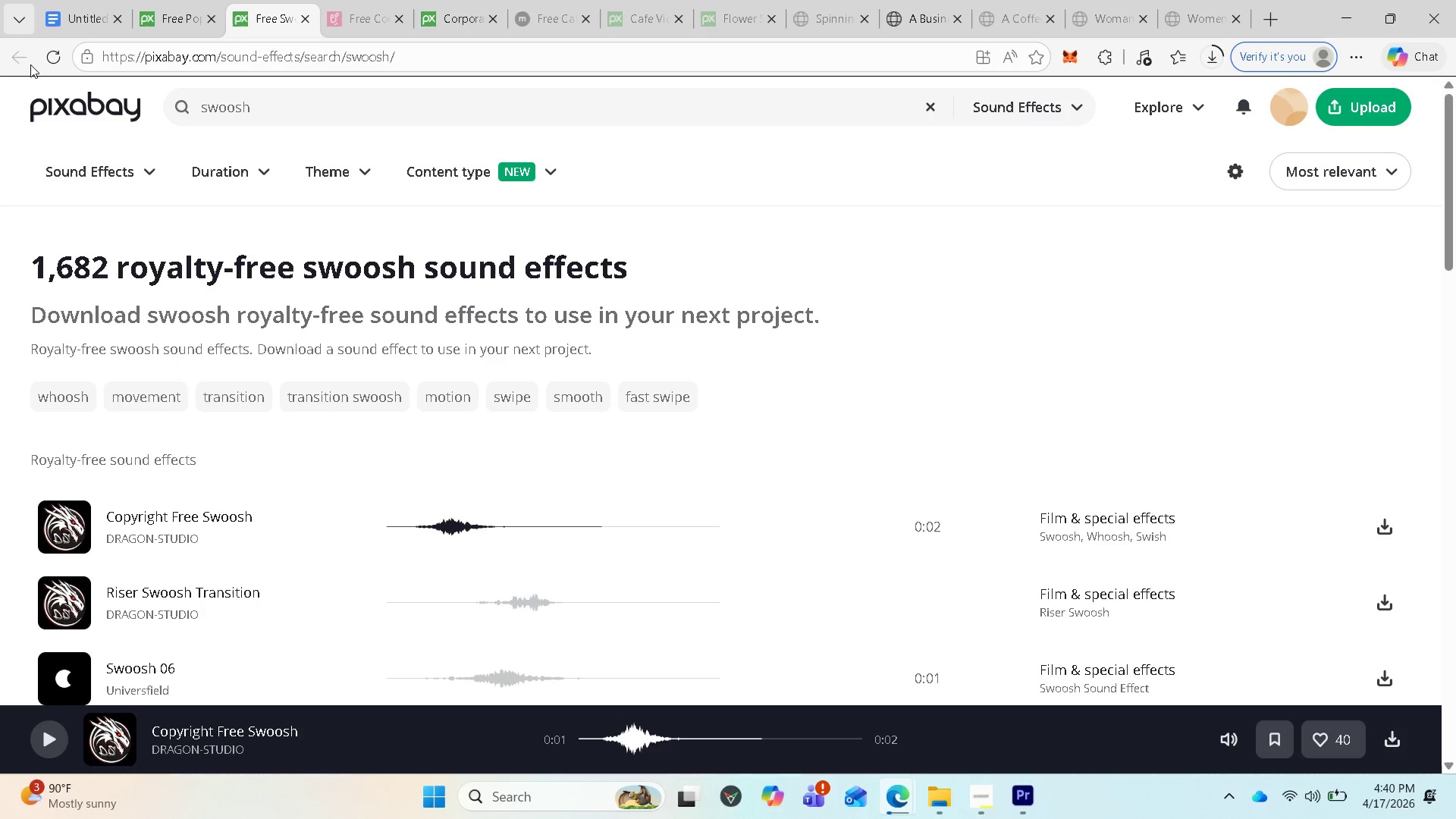 
double_click([1373, 332])
 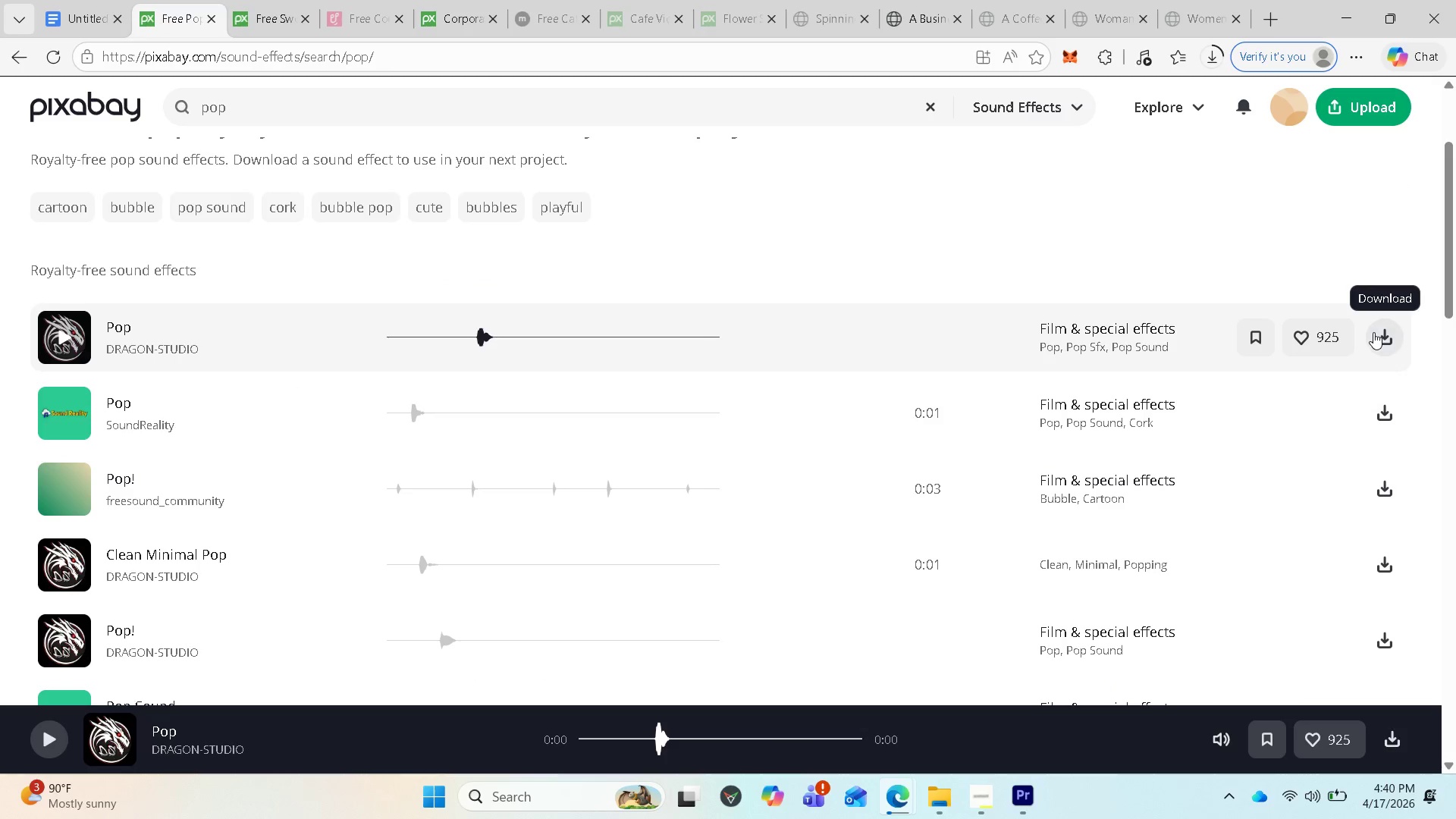 
triple_click([1373, 332])
 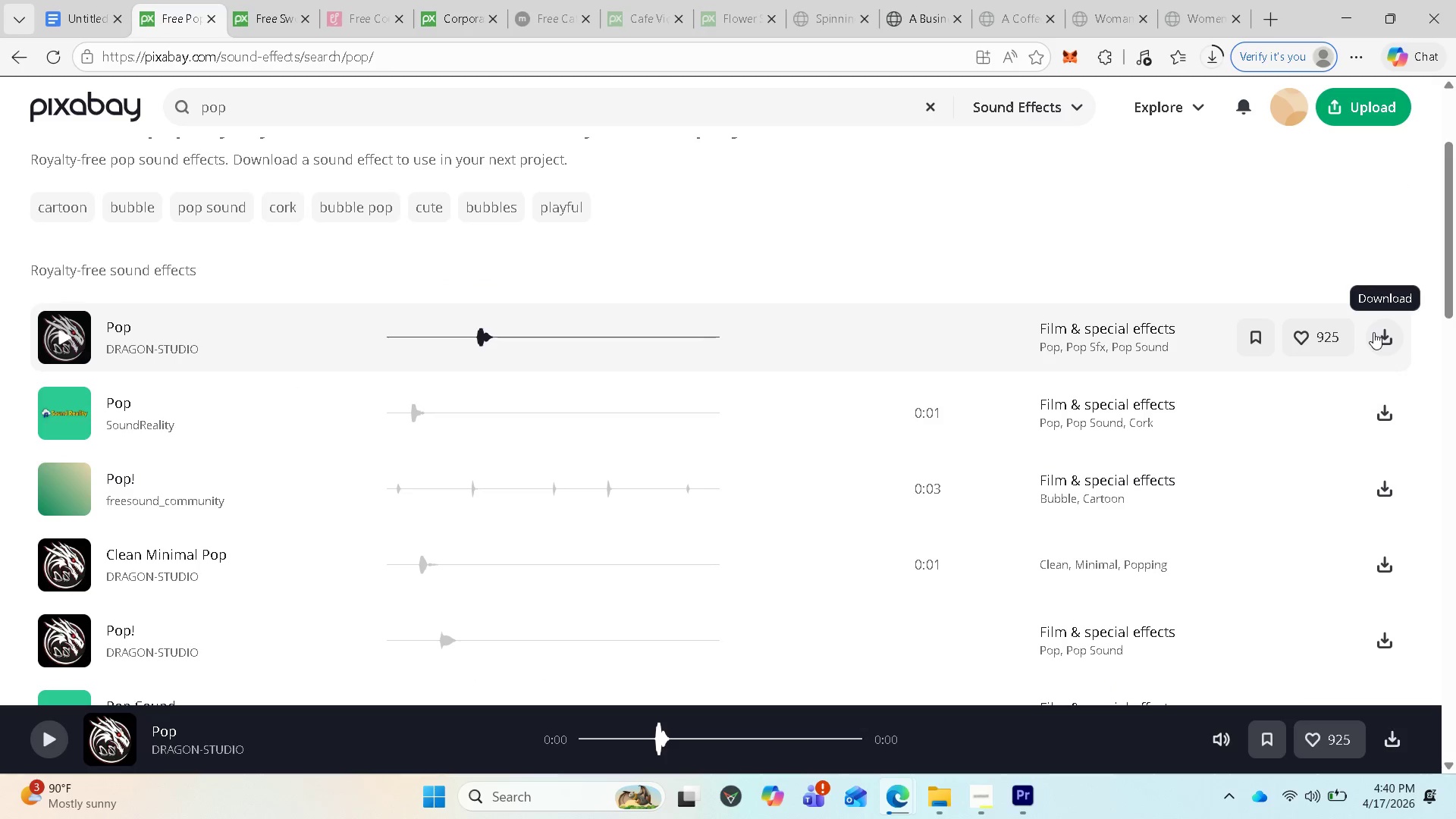 
triple_click([1373, 332])
 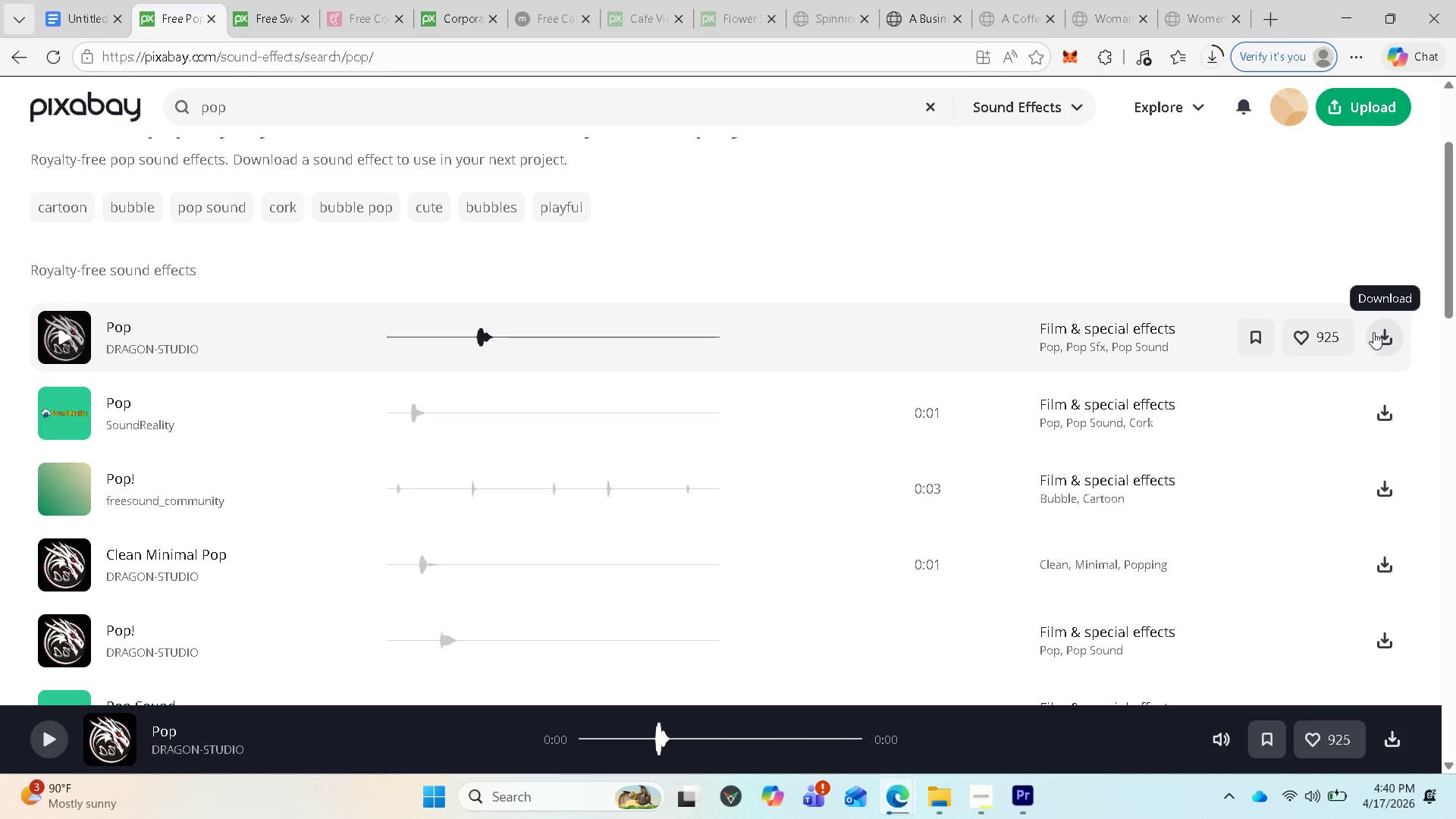 
triple_click([1373, 332])
 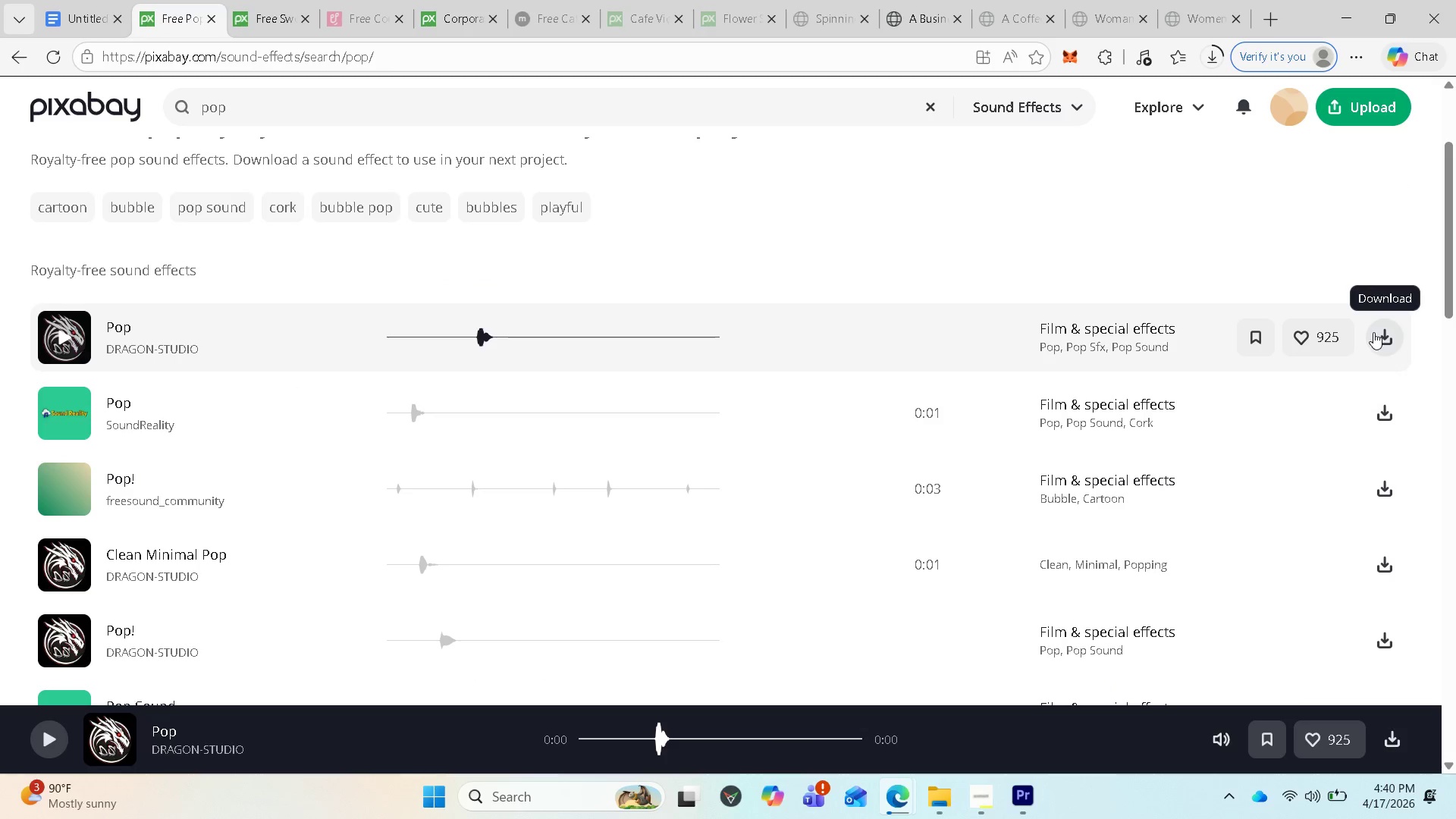 
triple_click([1373, 332])
 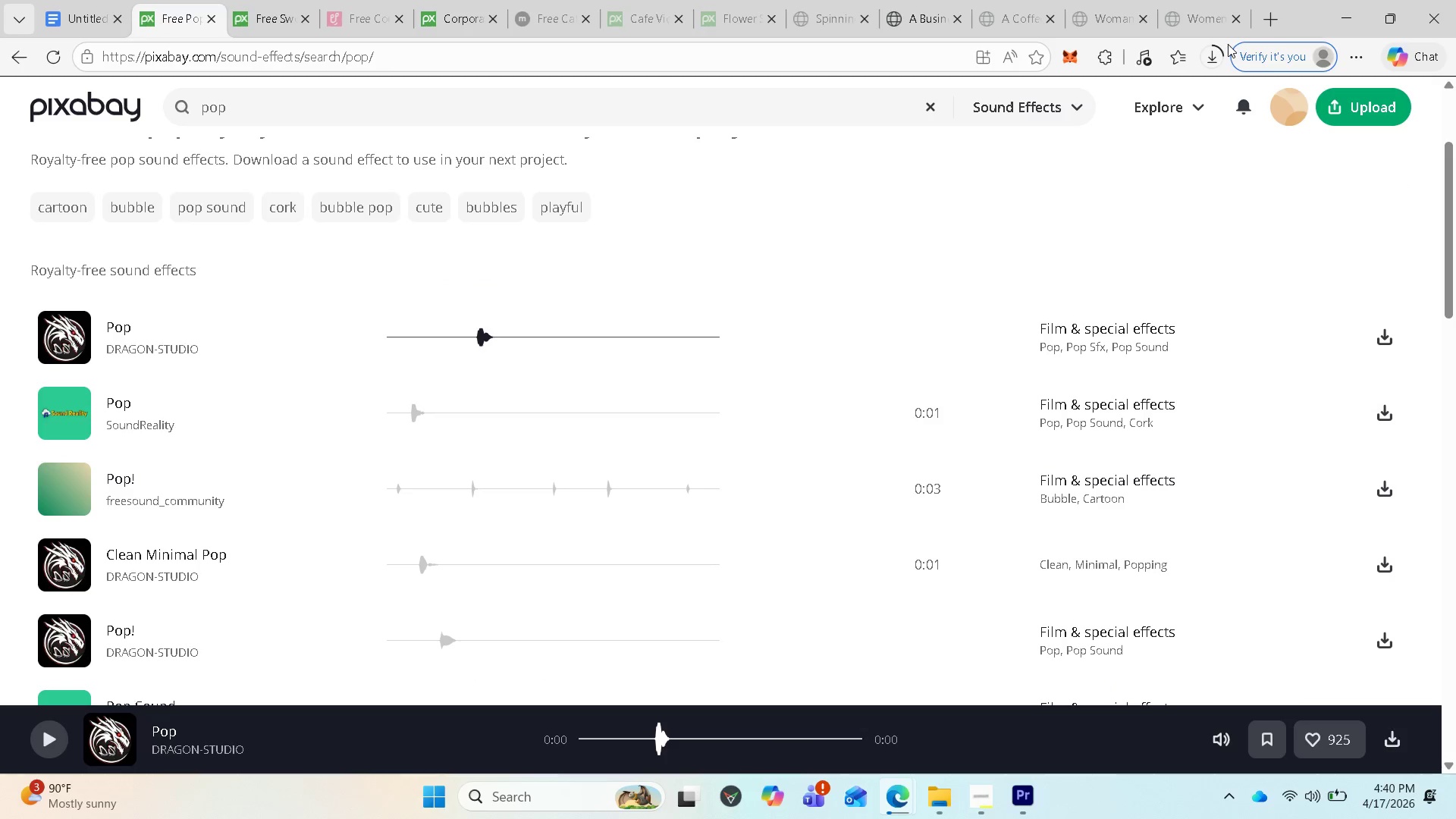 
left_click([1219, 49])
 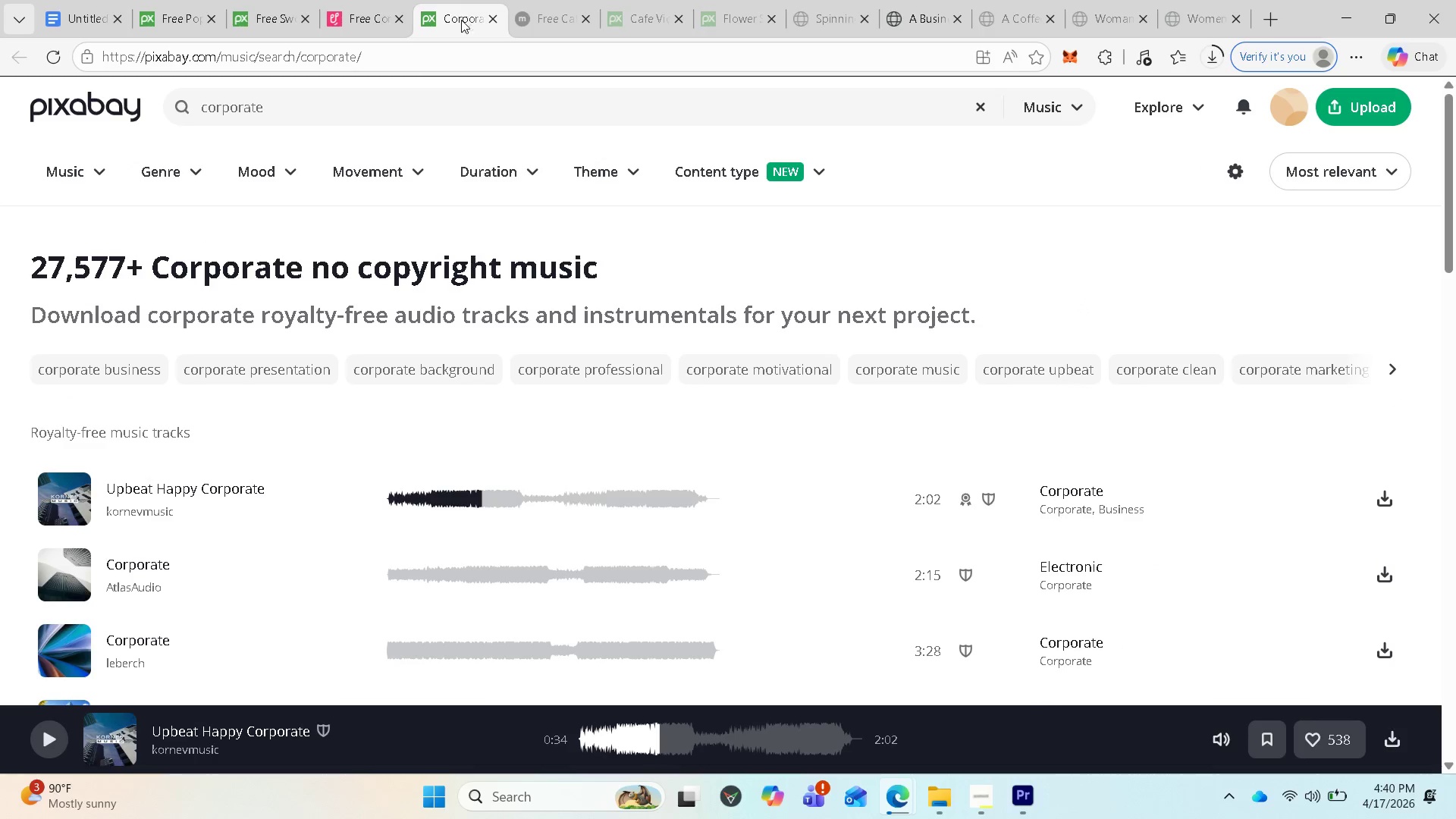 
wait(5.55)
 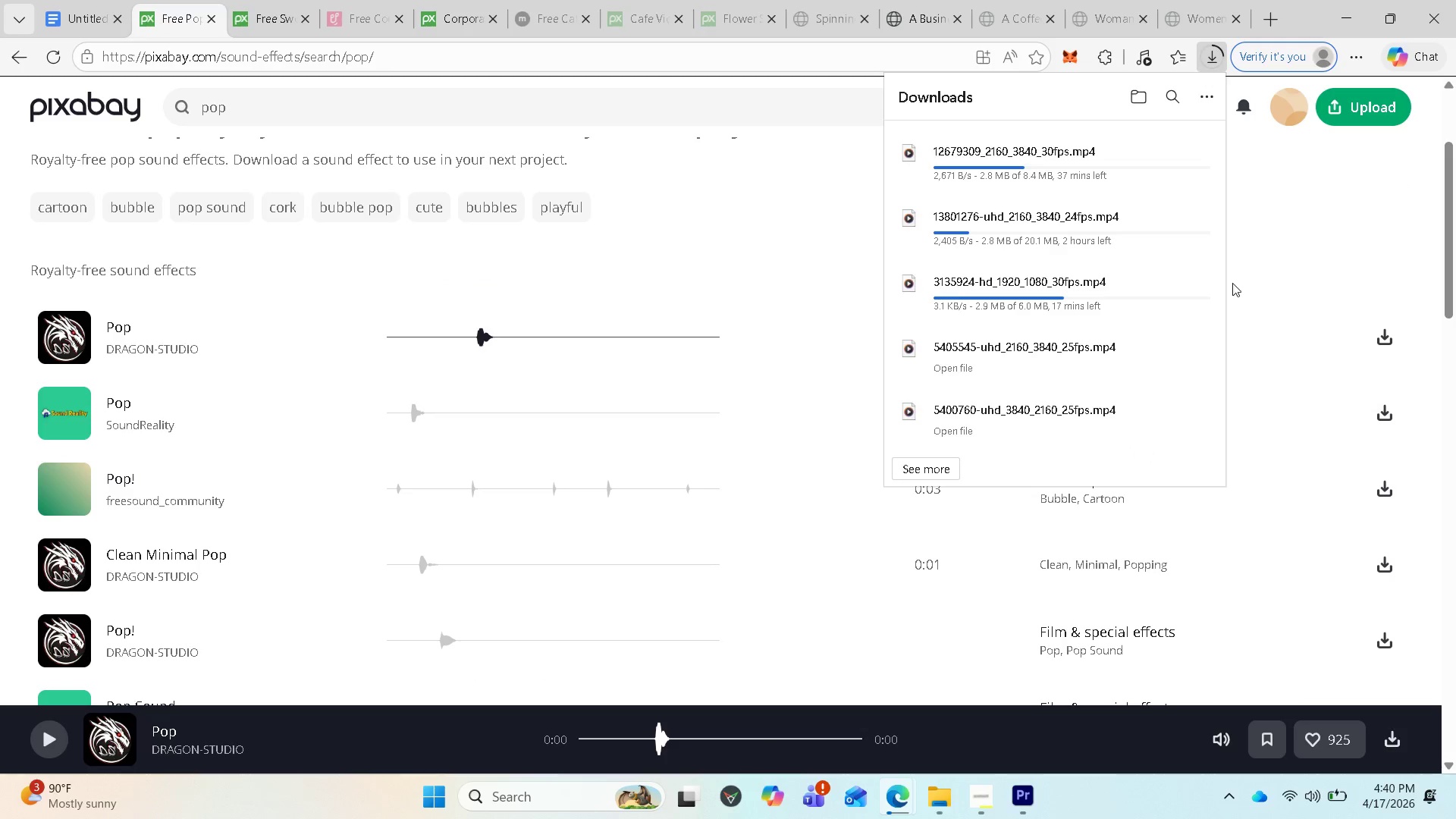 
left_click([68, 504])
 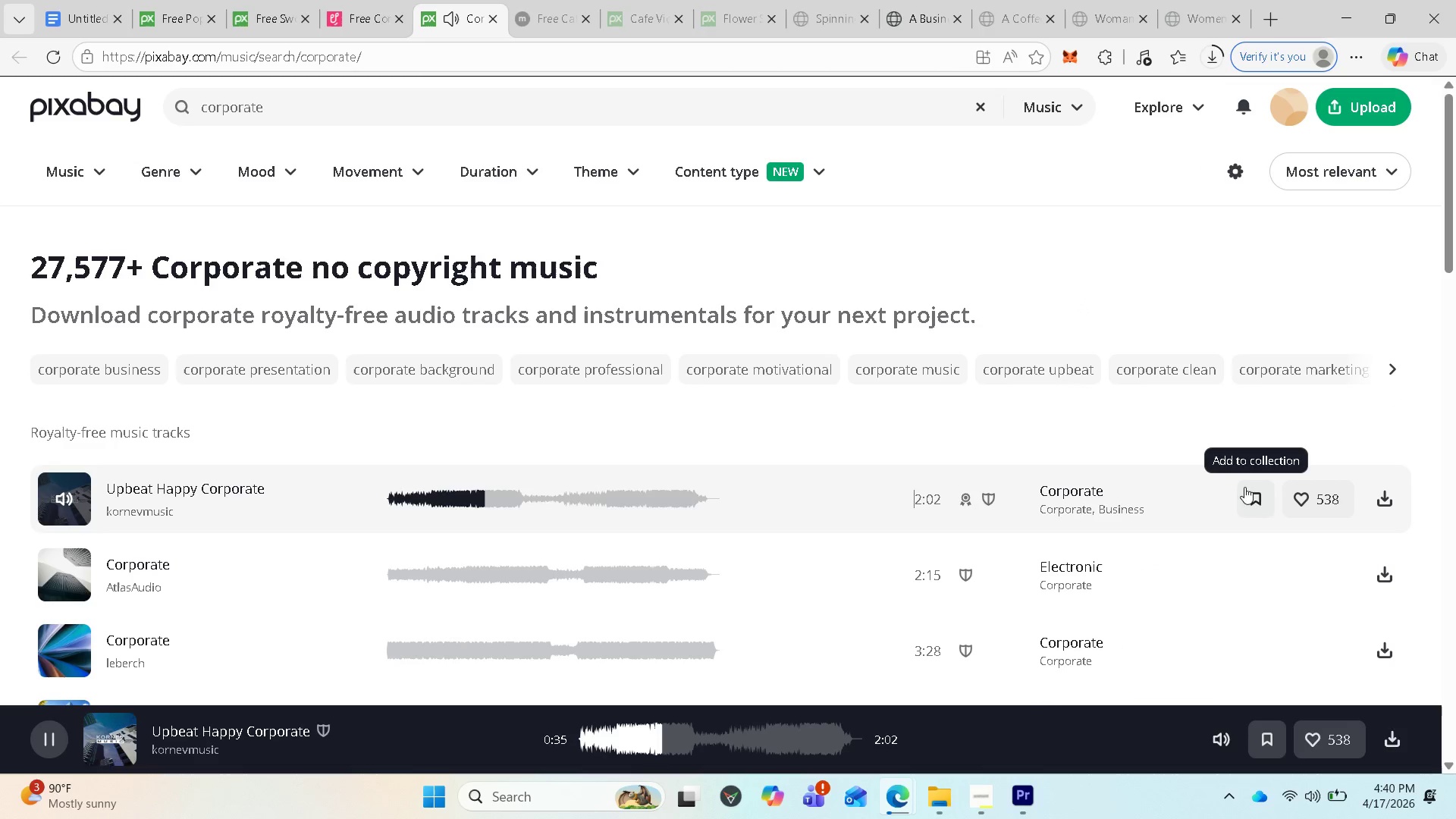 
mouse_move([1242, 500])
 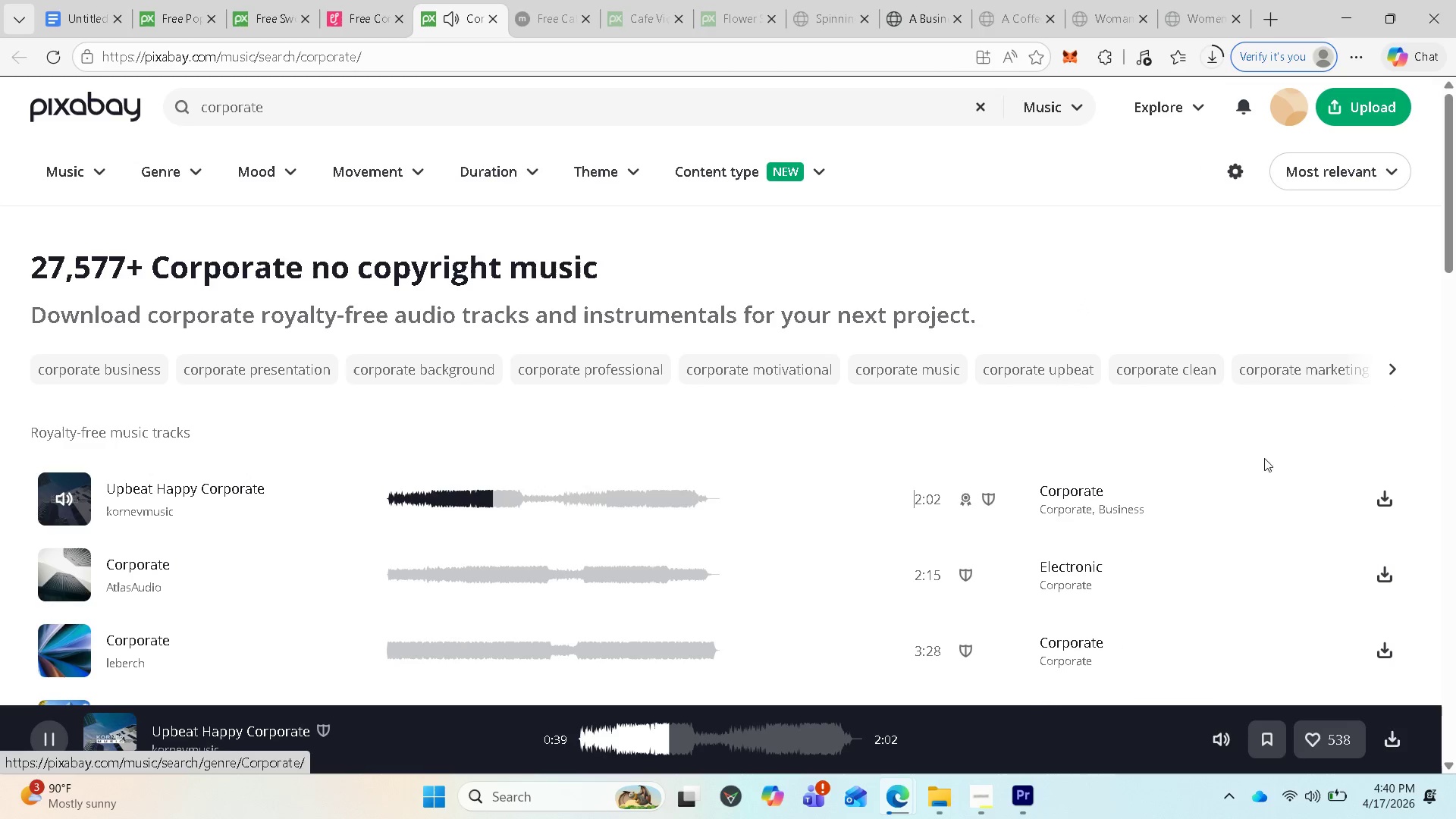 
left_click([1383, 497])
 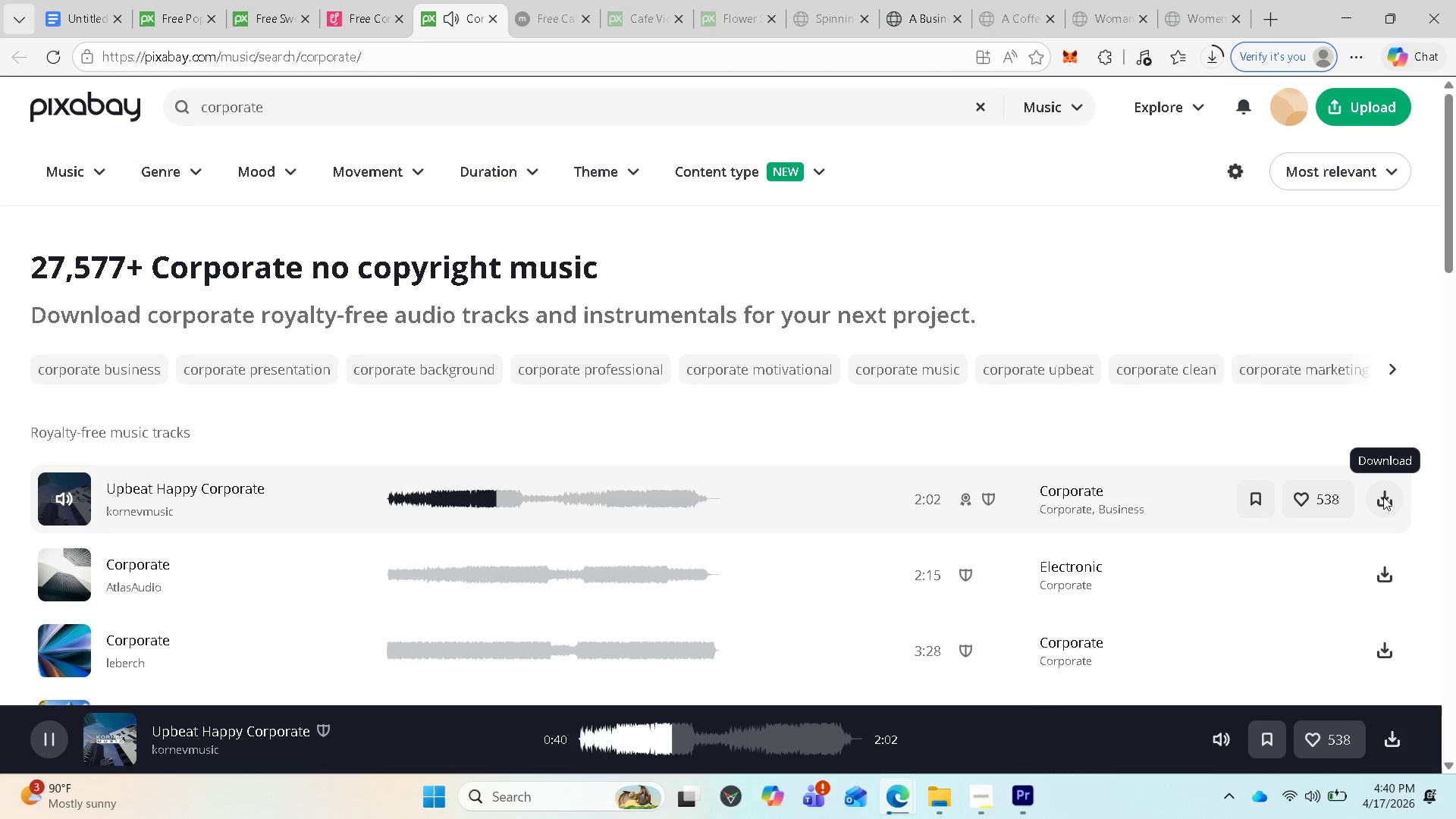 
left_click([1383, 497])
 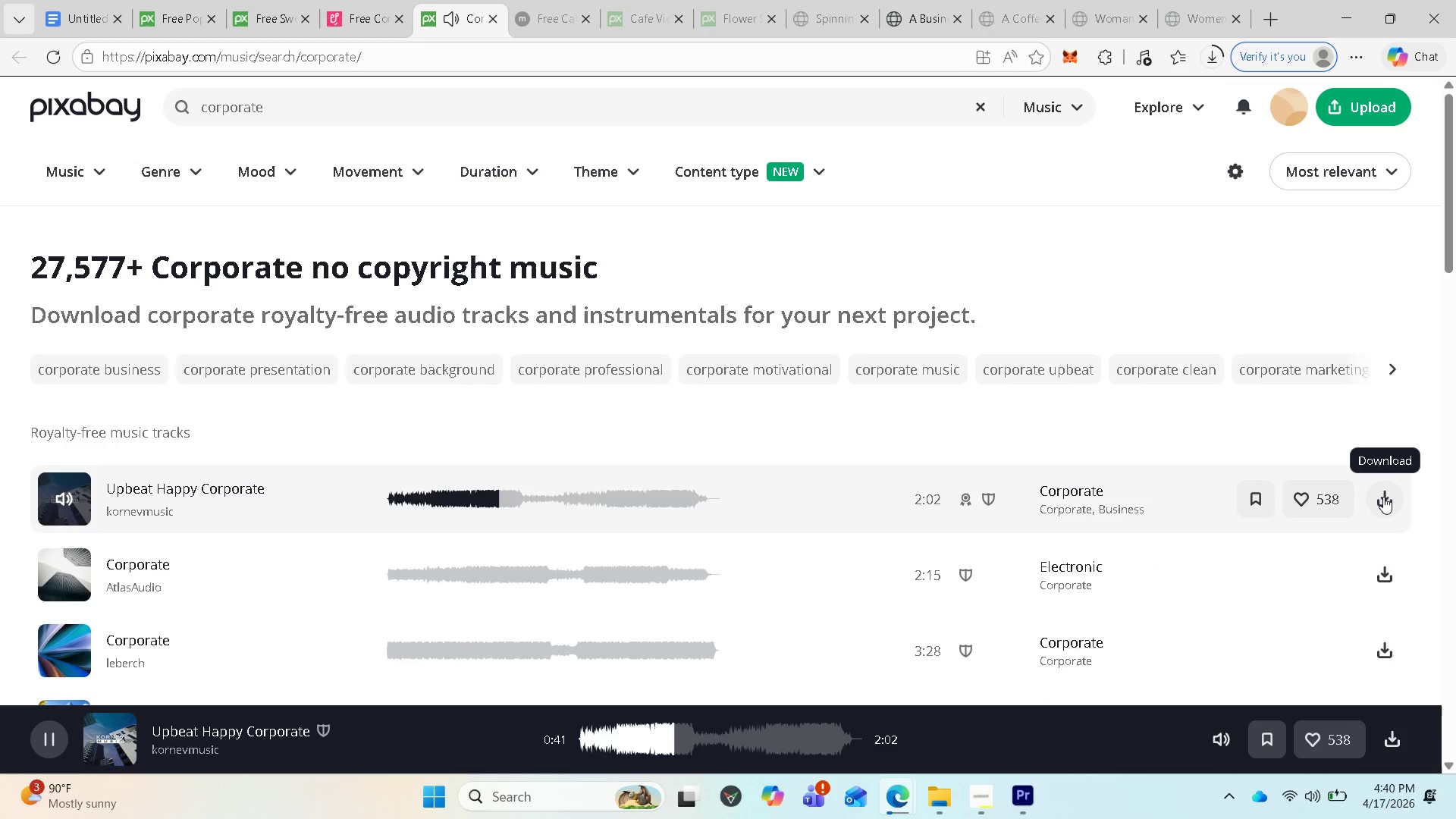 
double_click([1383, 497])
 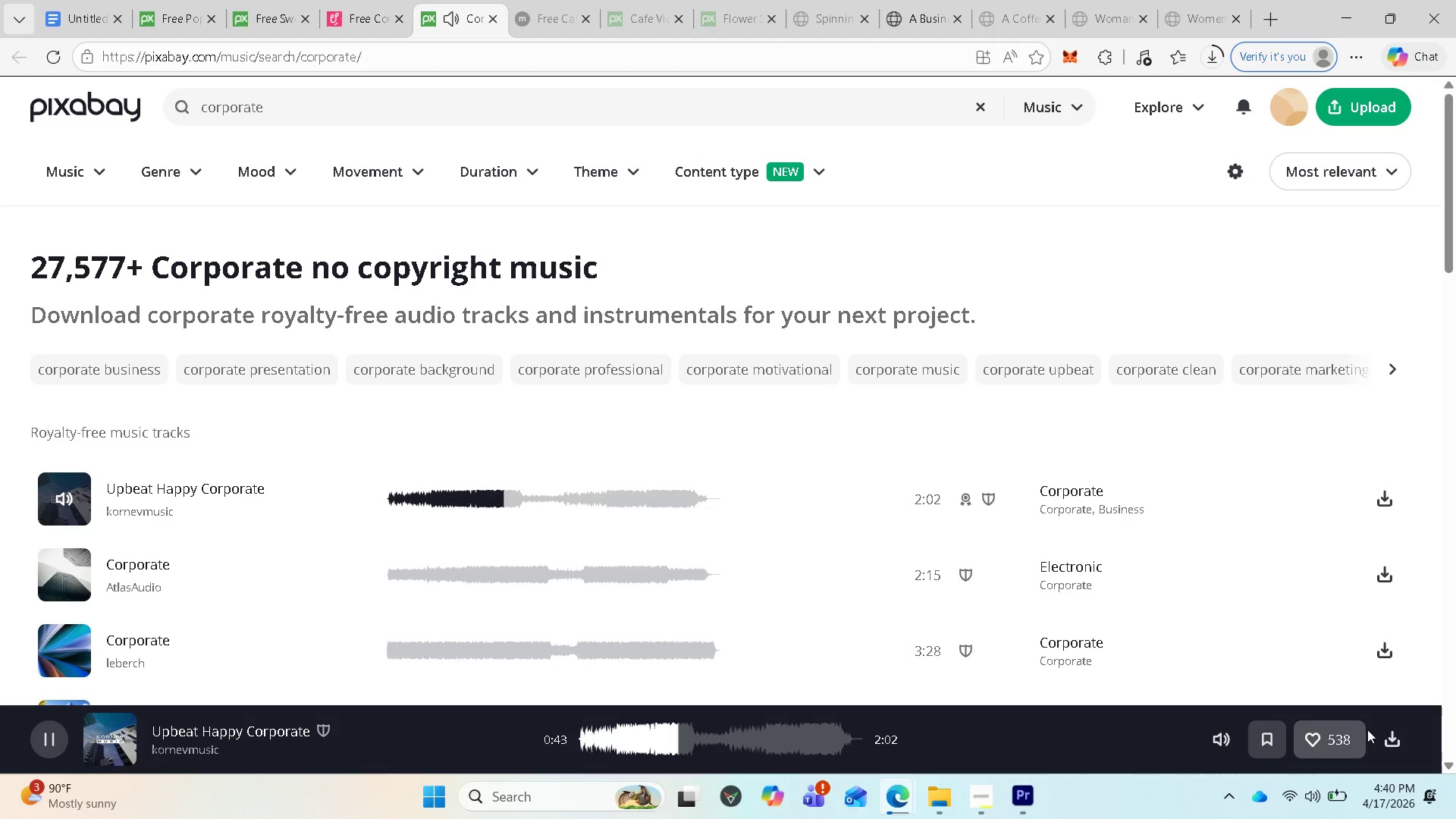 
double_click([1400, 739])
 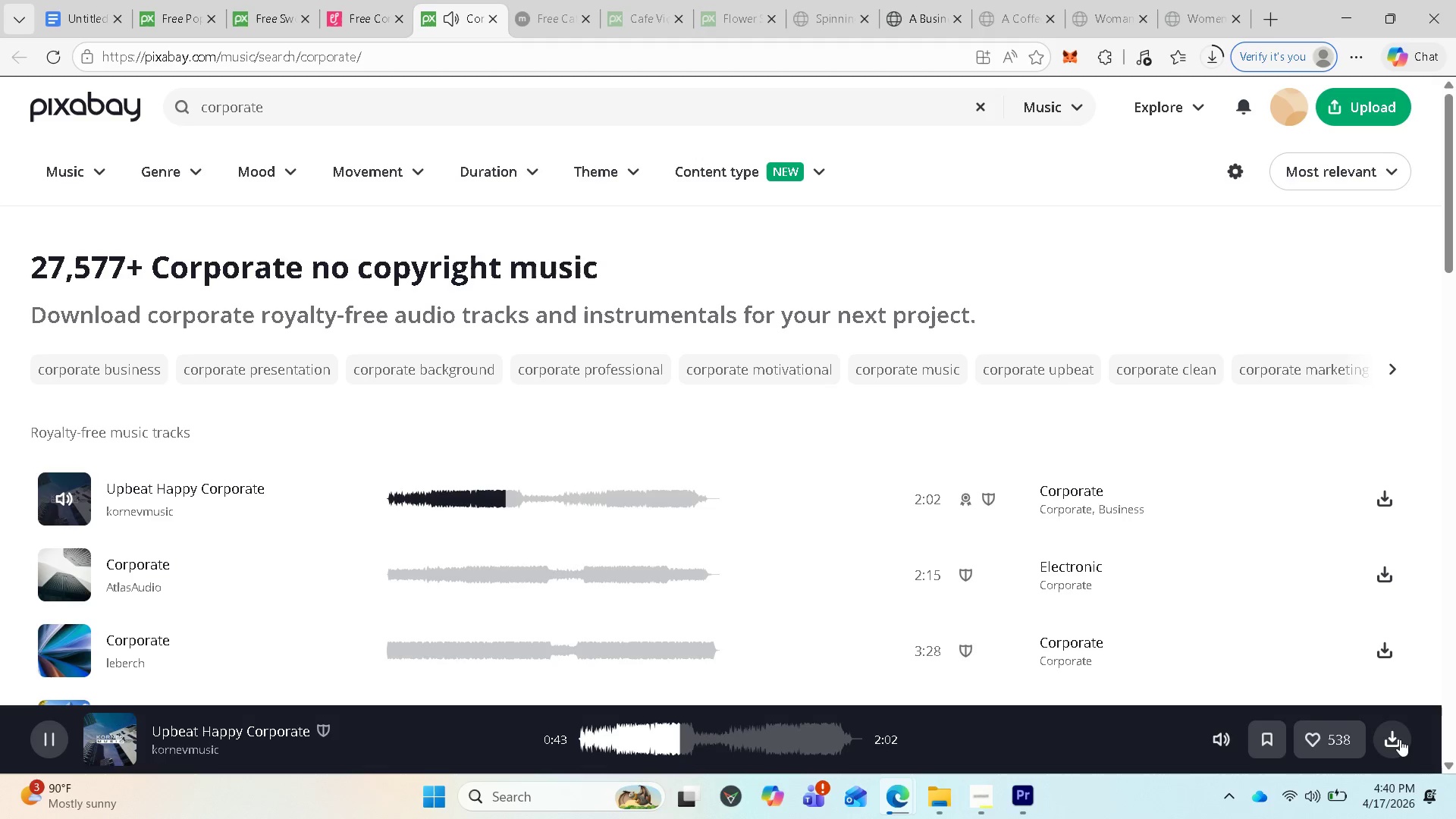 
triple_click([1400, 739])
 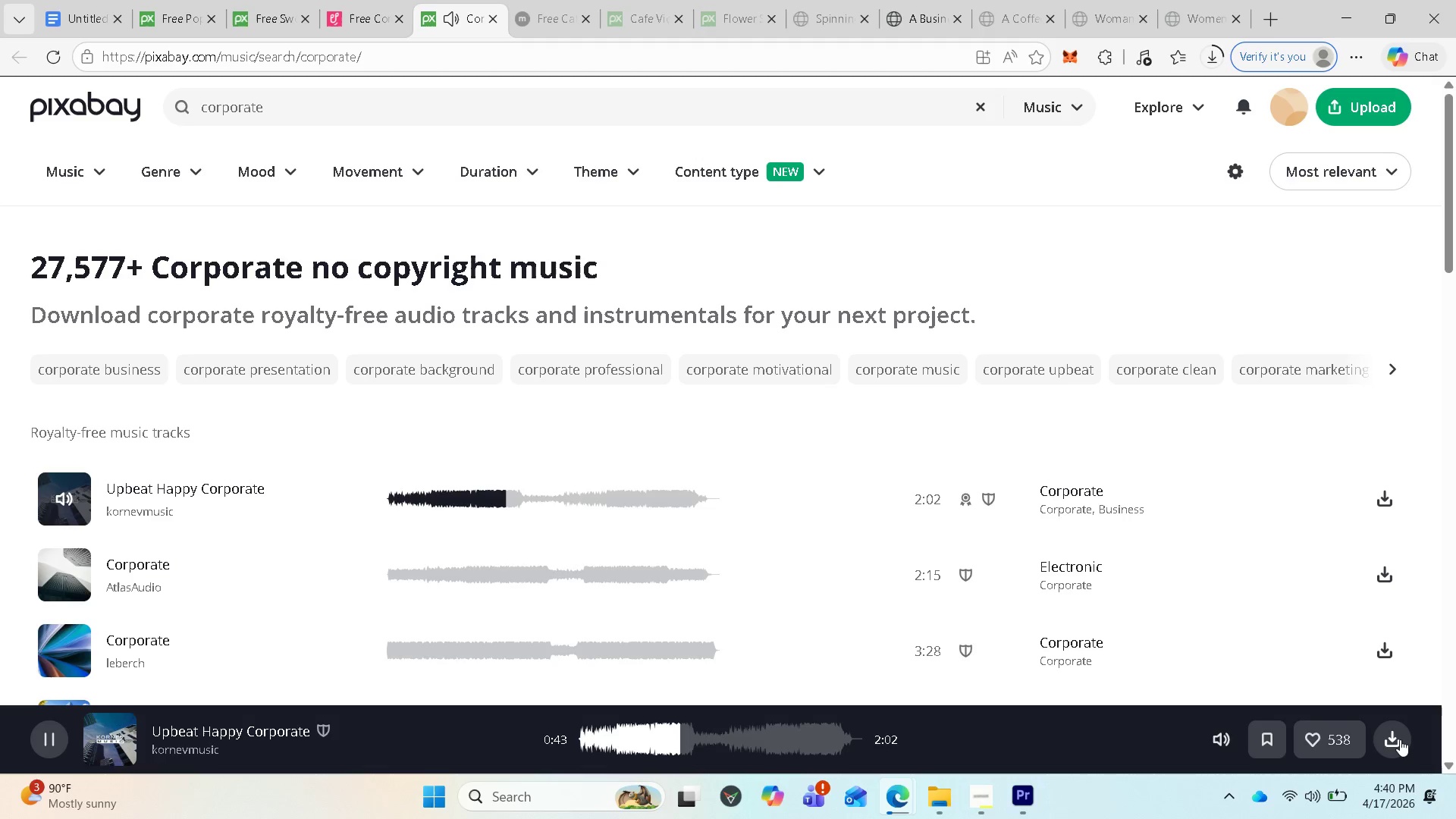 
triple_click([1400, 739])
 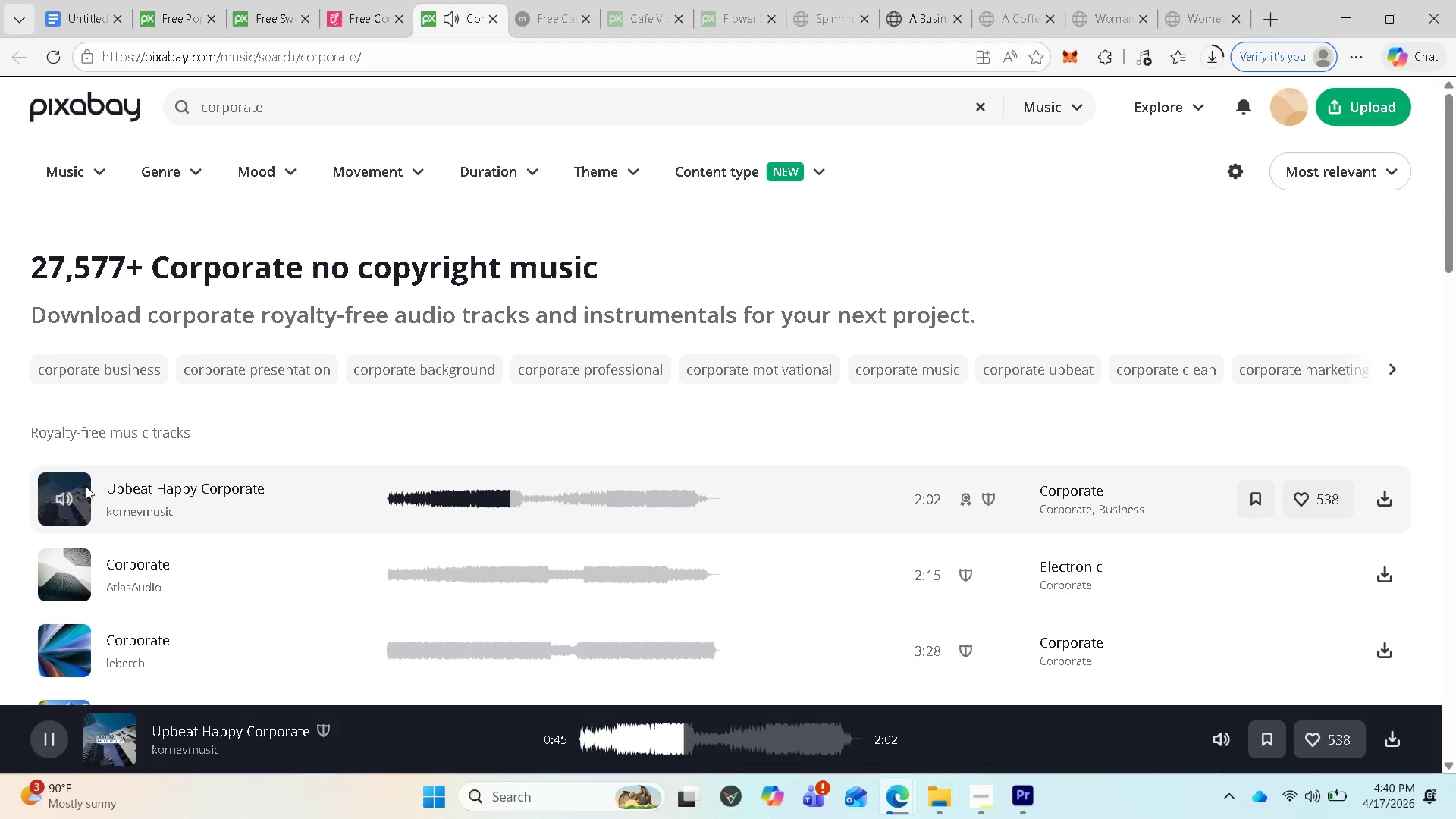 
left_click([57, 493])
 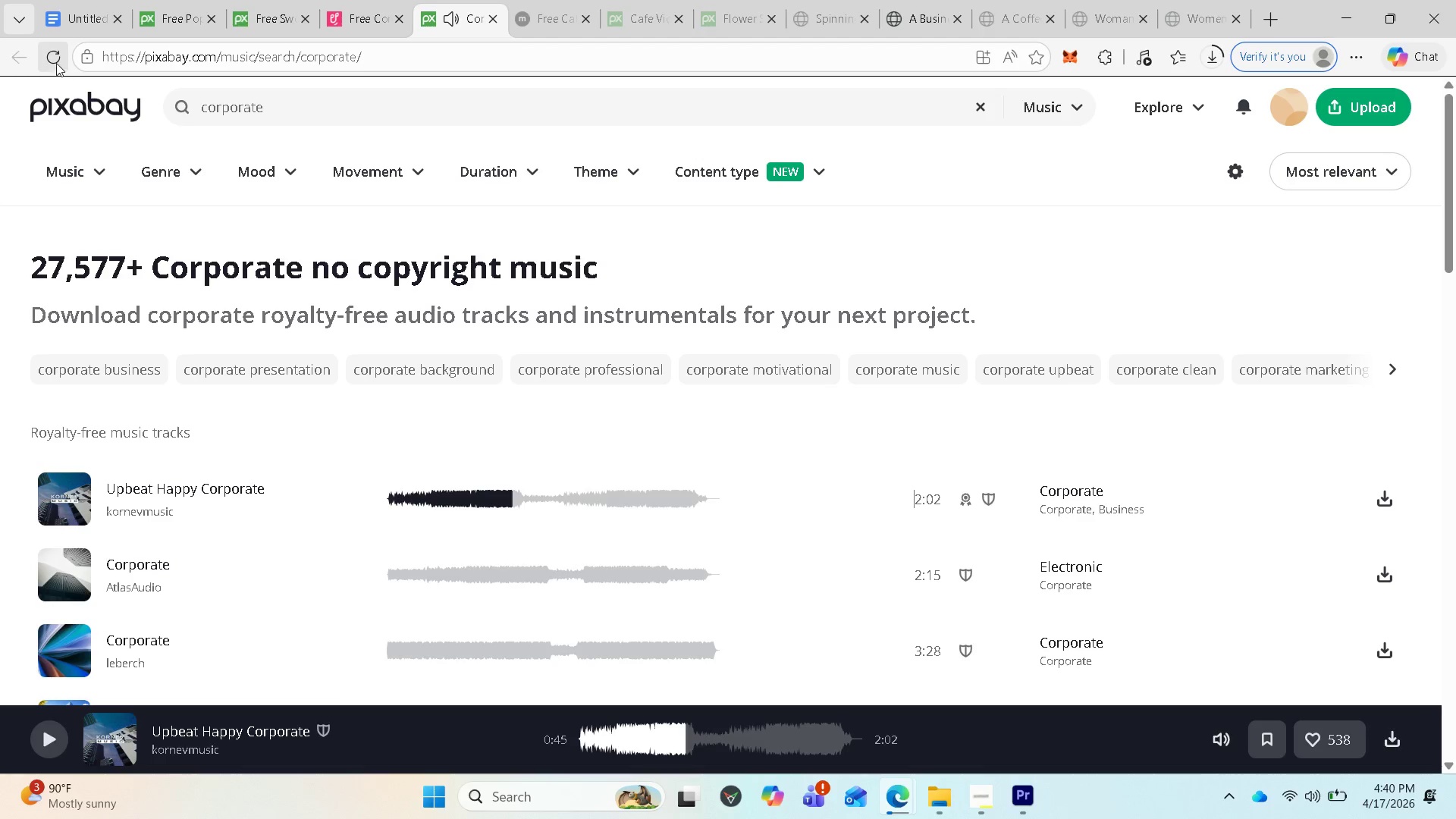 
left_click([56, 58])
 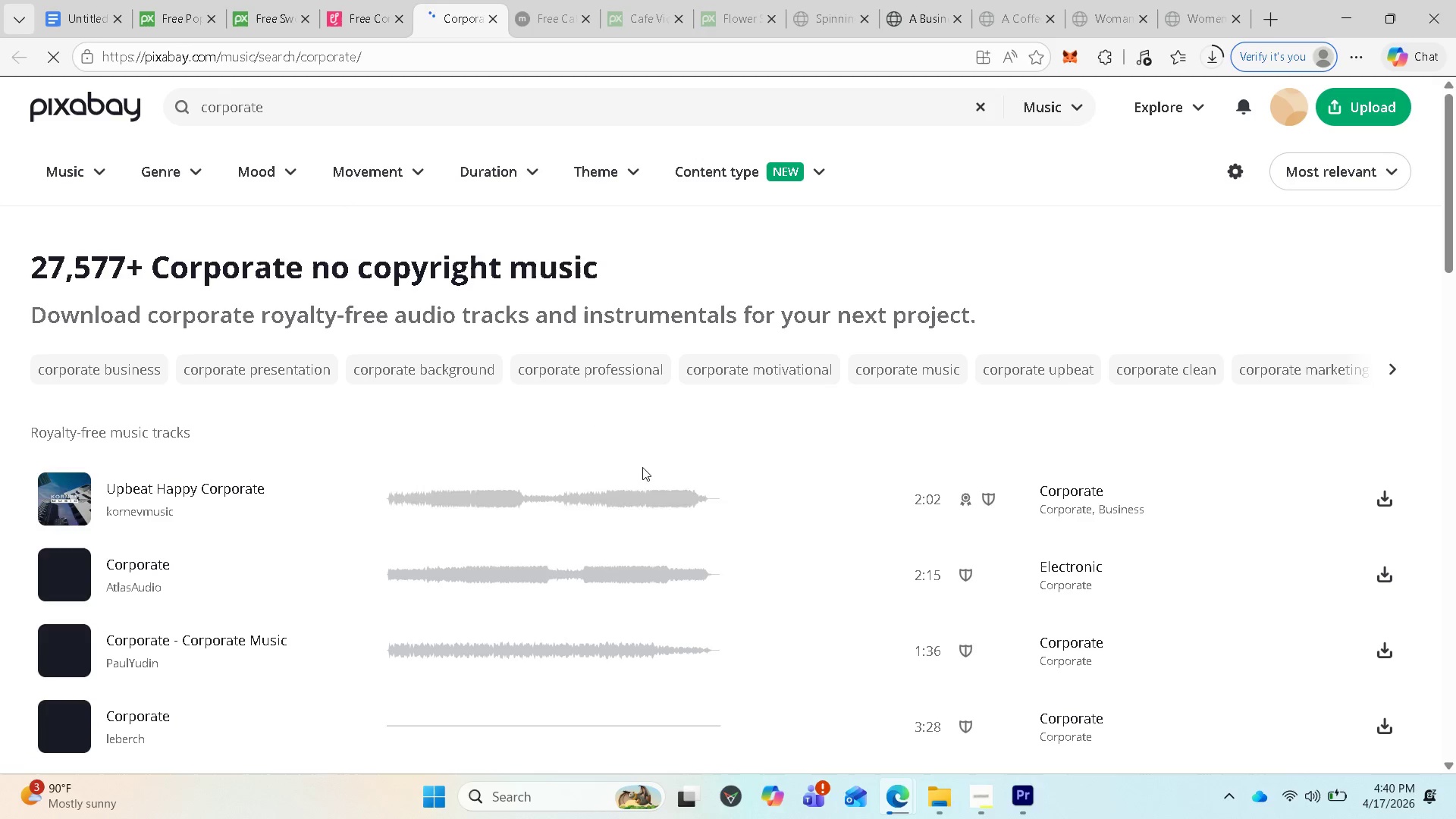 
wait(5.02)
 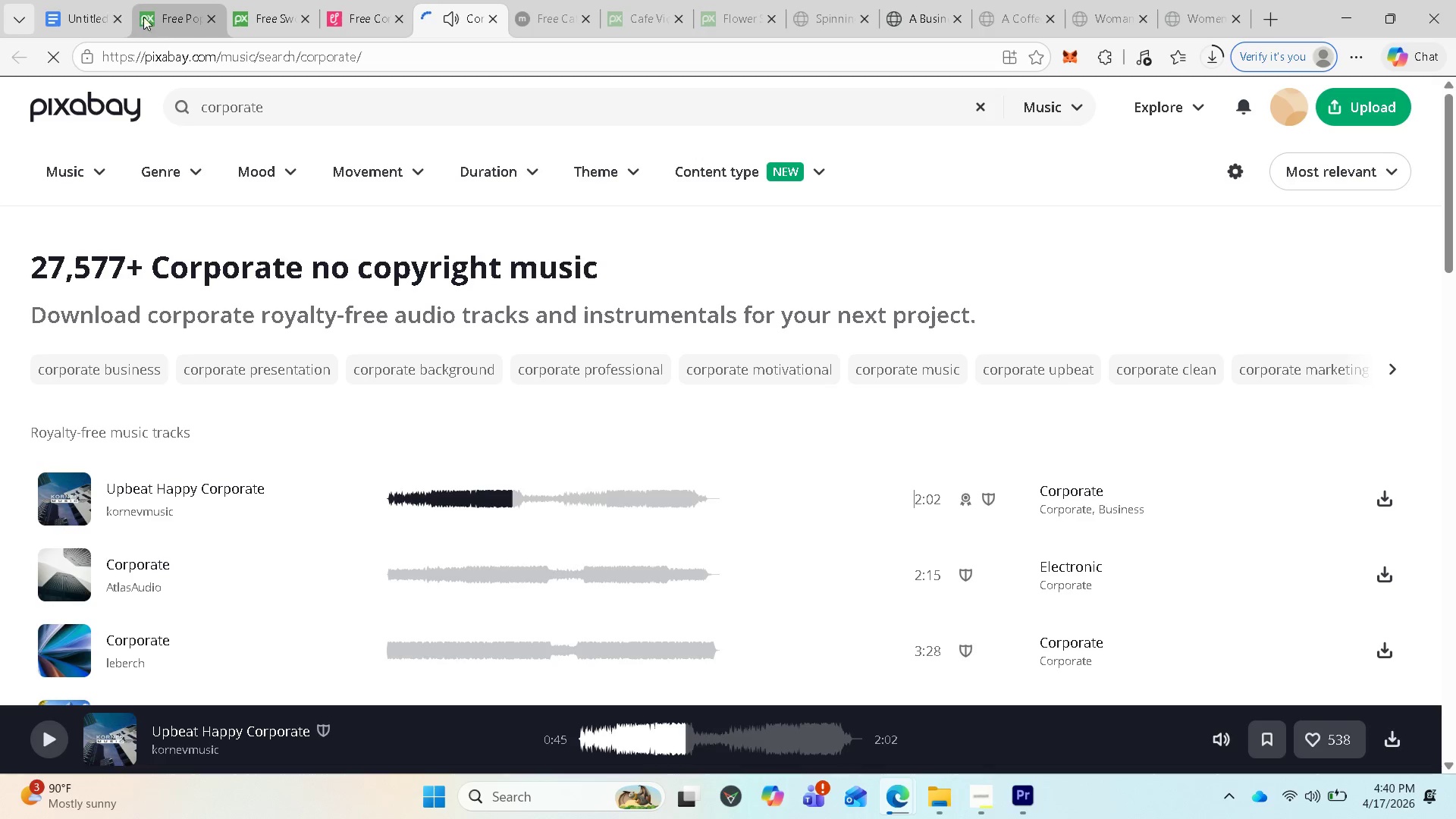 
left_click([1381, 498])
 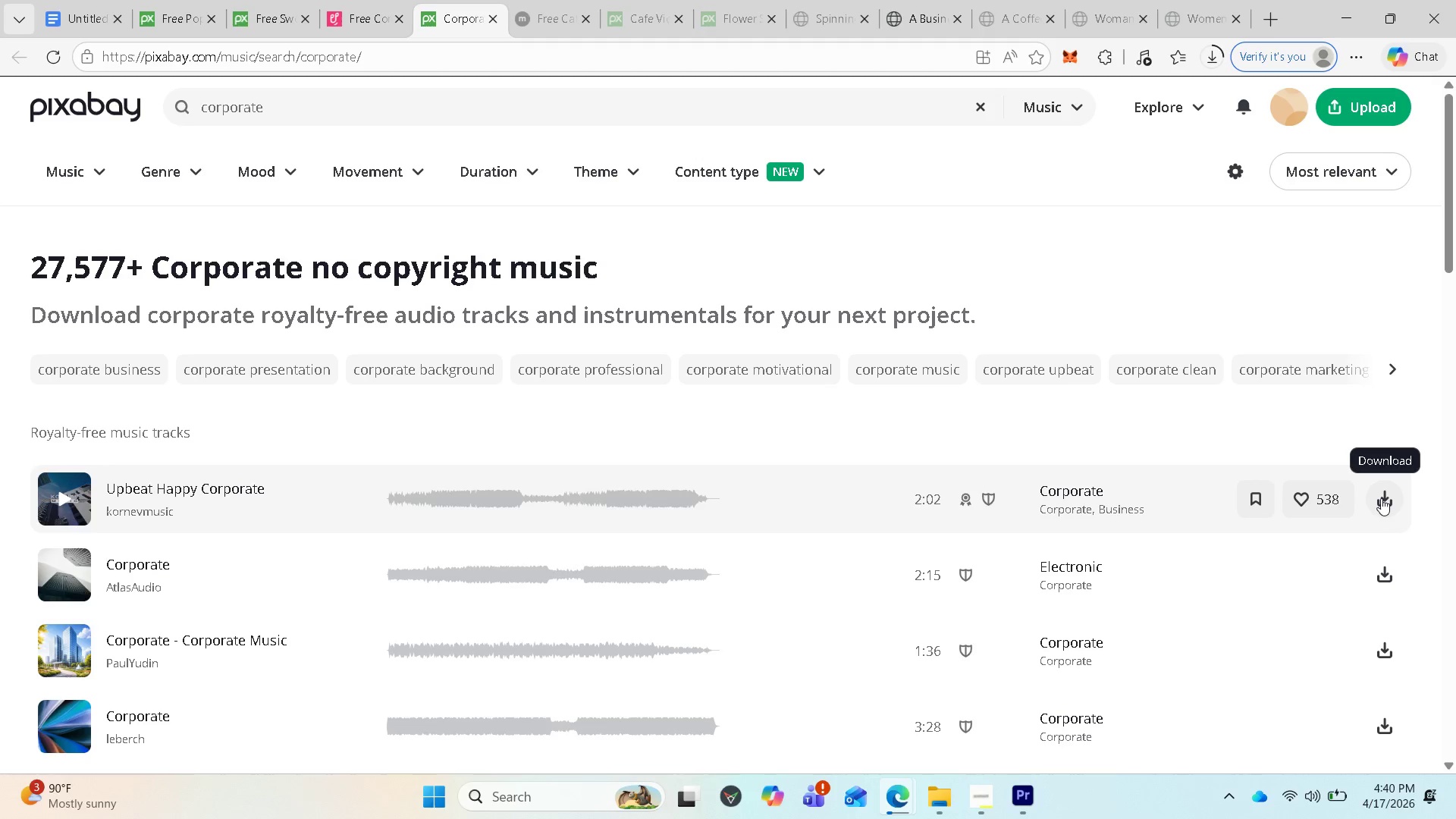 
left_click([811, 504])
 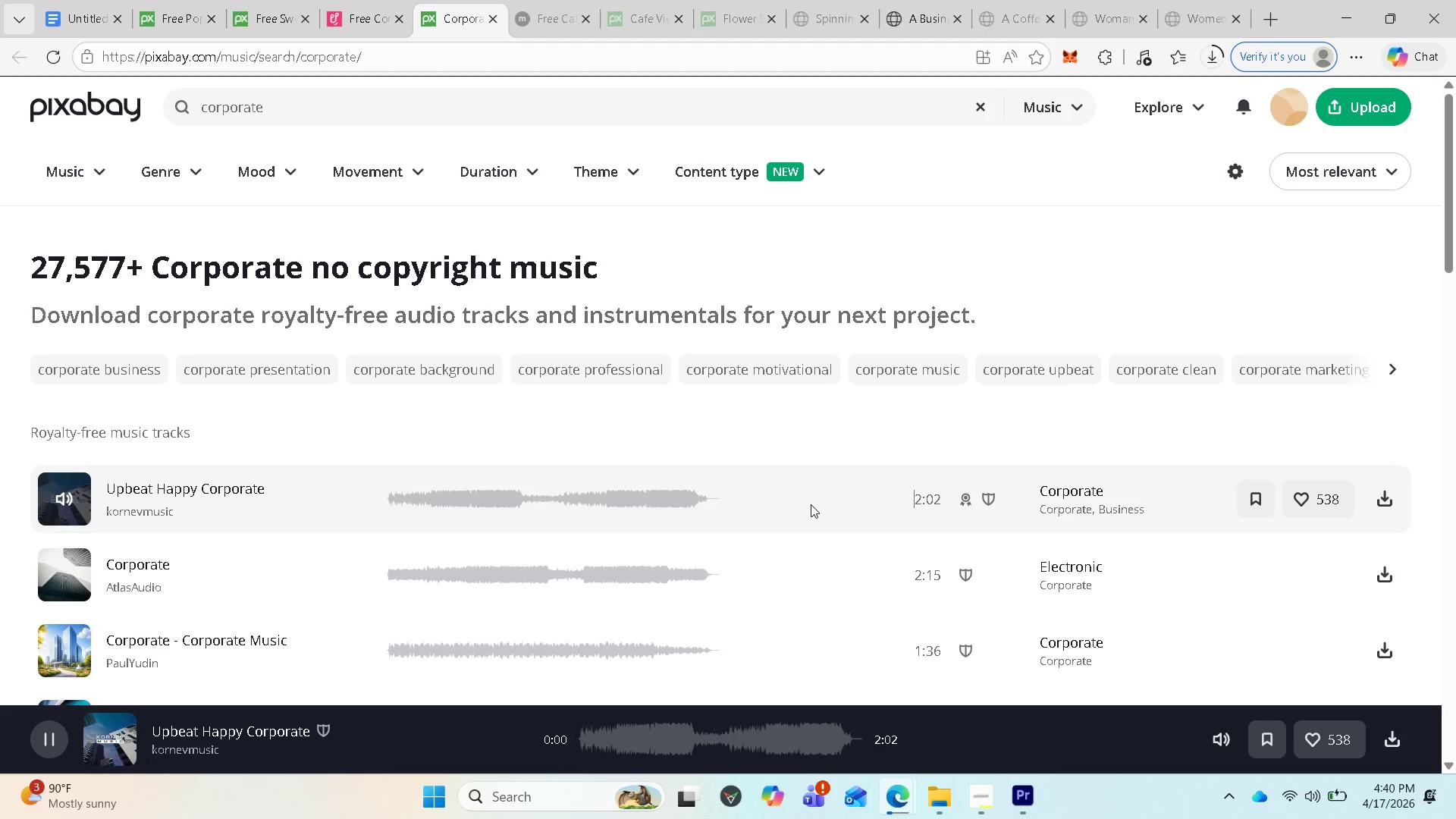 
double_click([811, 504])
 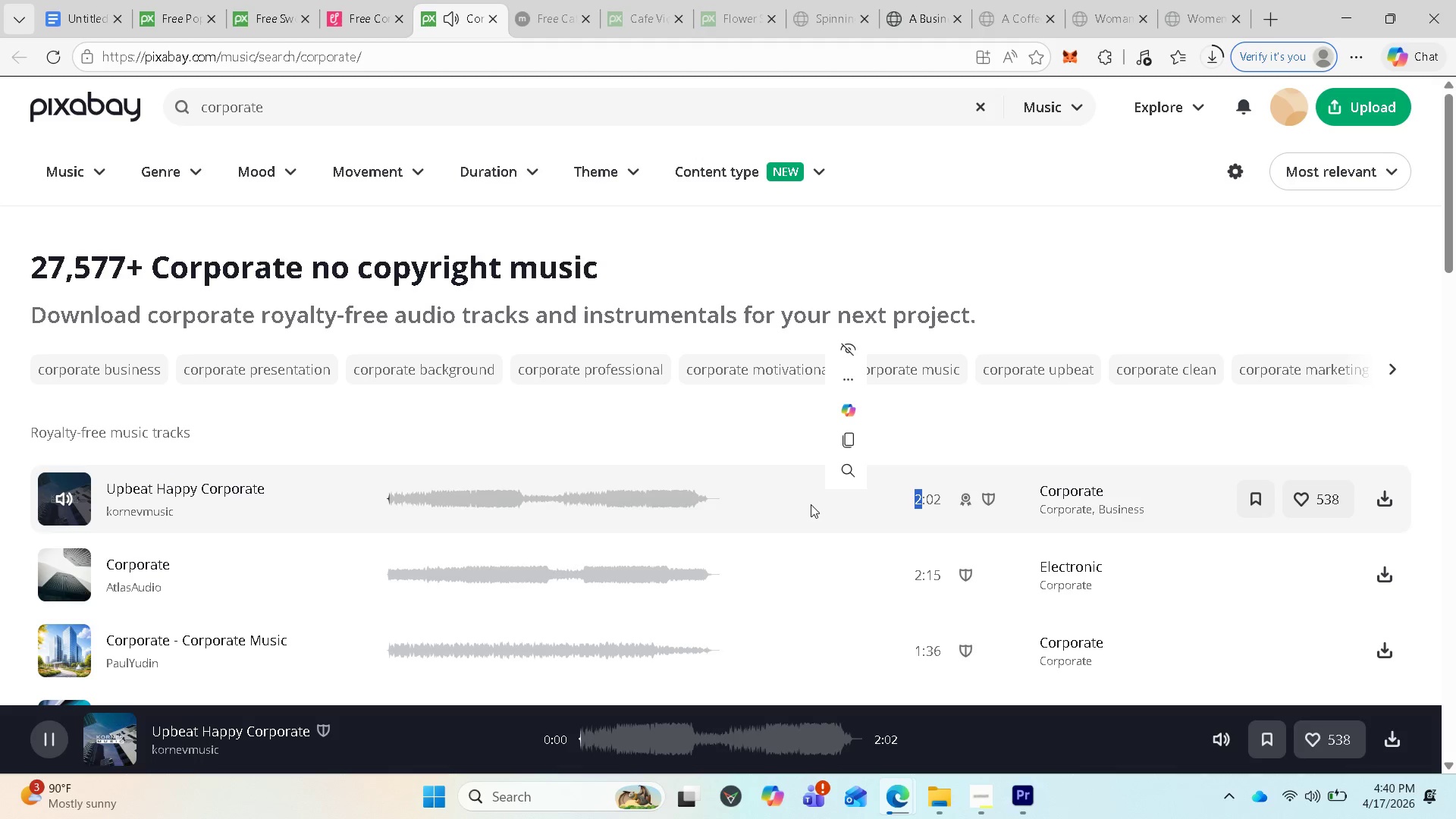 
right_click([811, 504])
 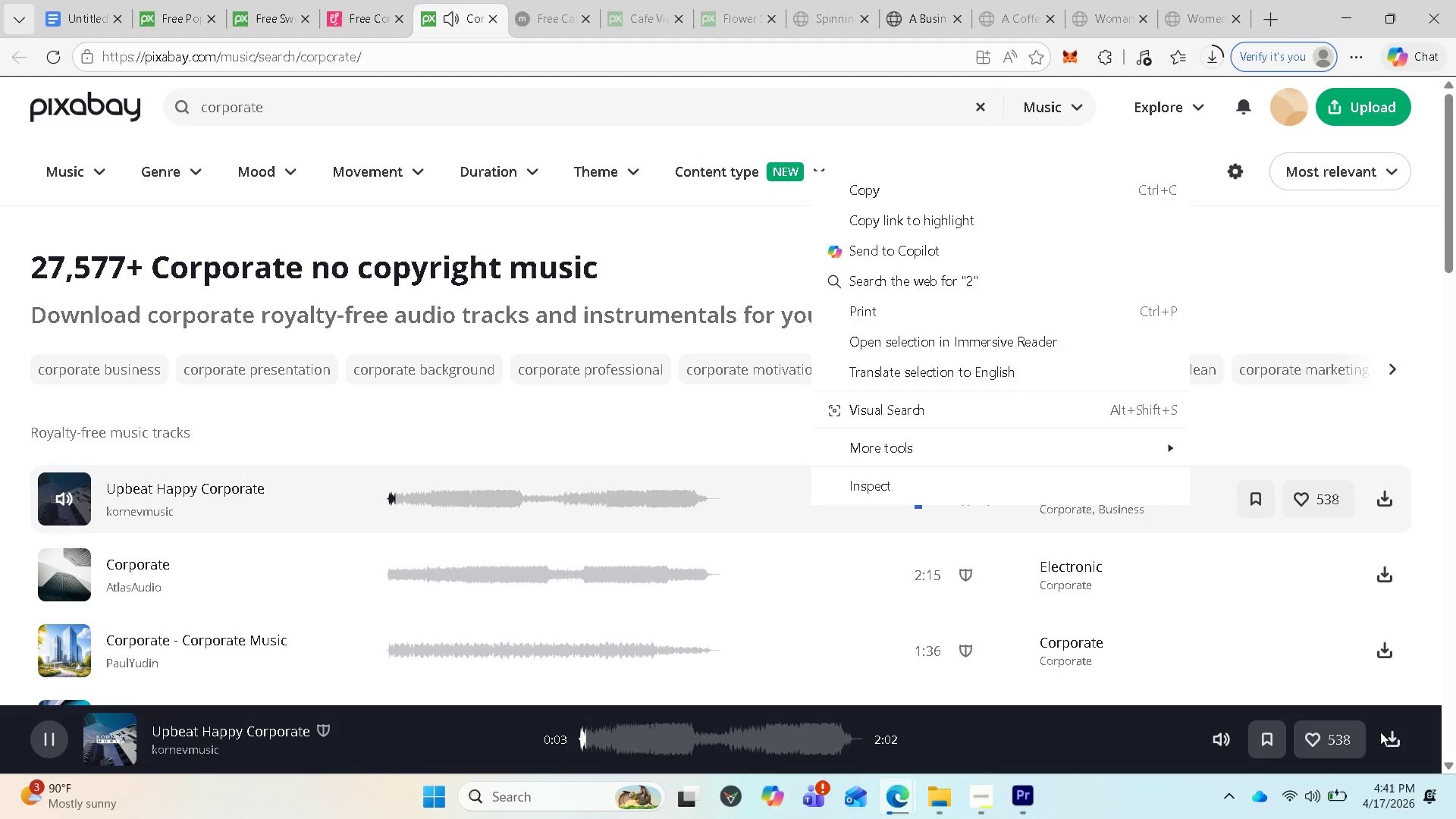 
double_click([1383, 737])
 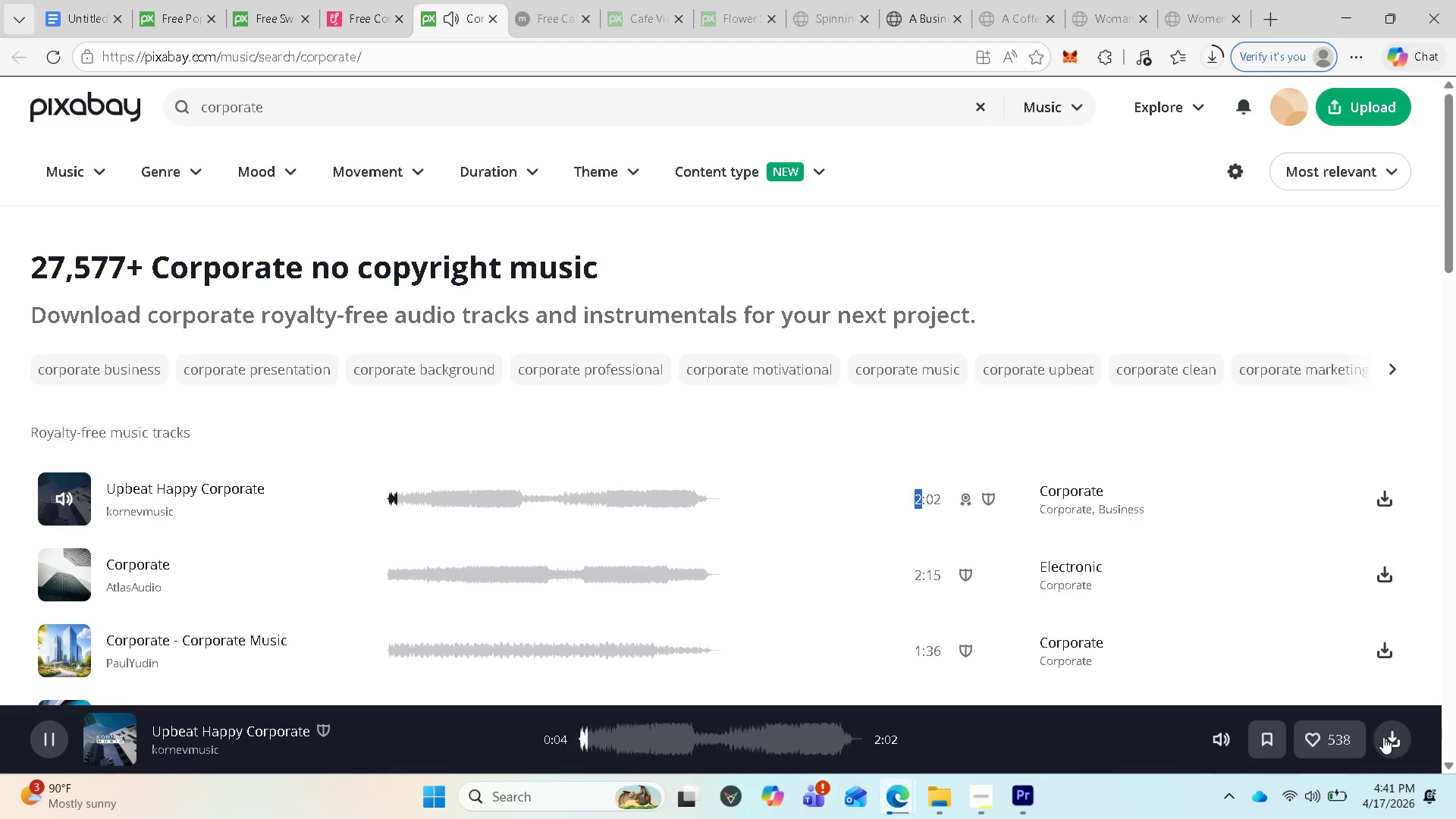 
triple_click([1383, 737])
 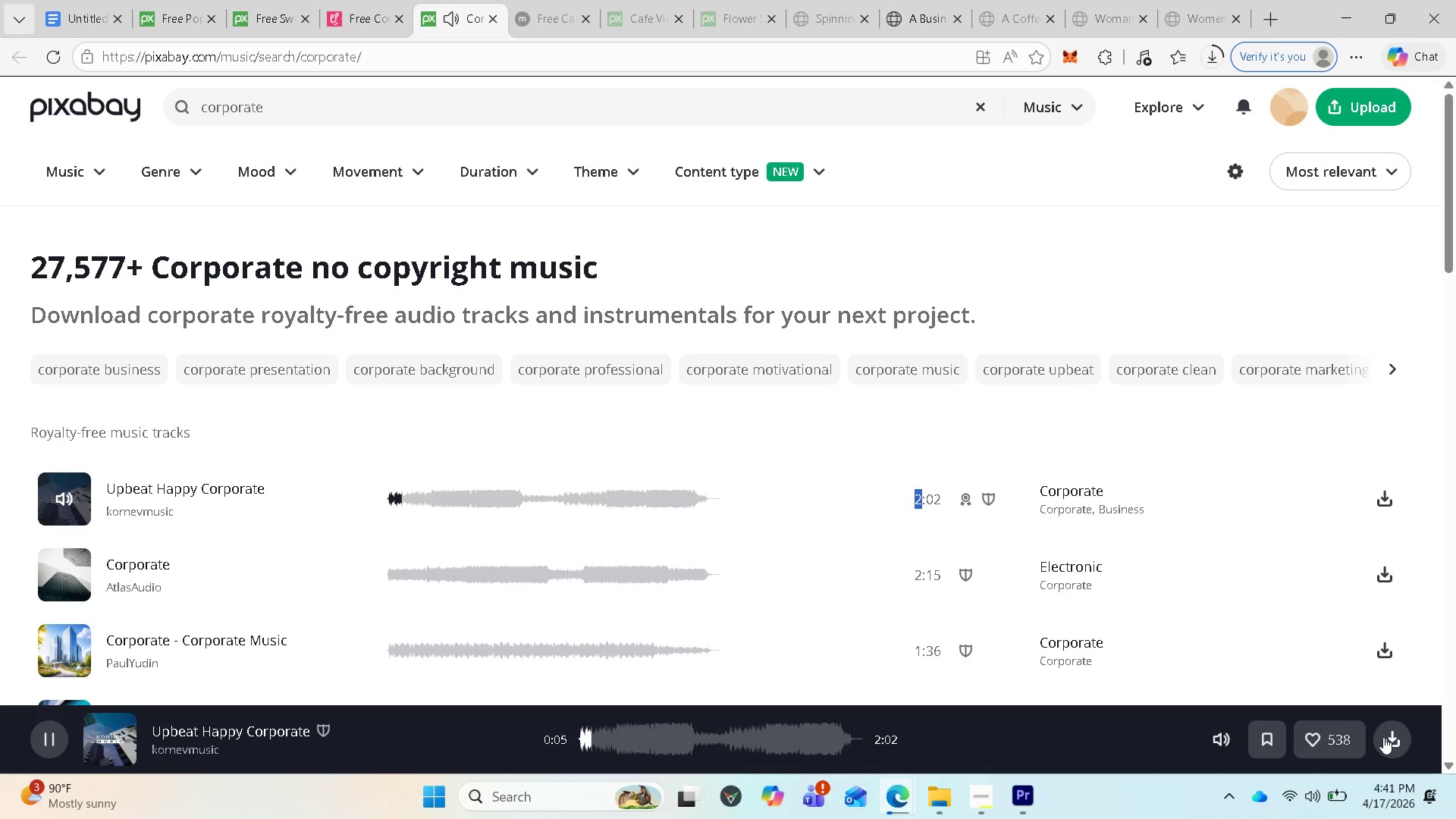 
left_click([1383, 737])
 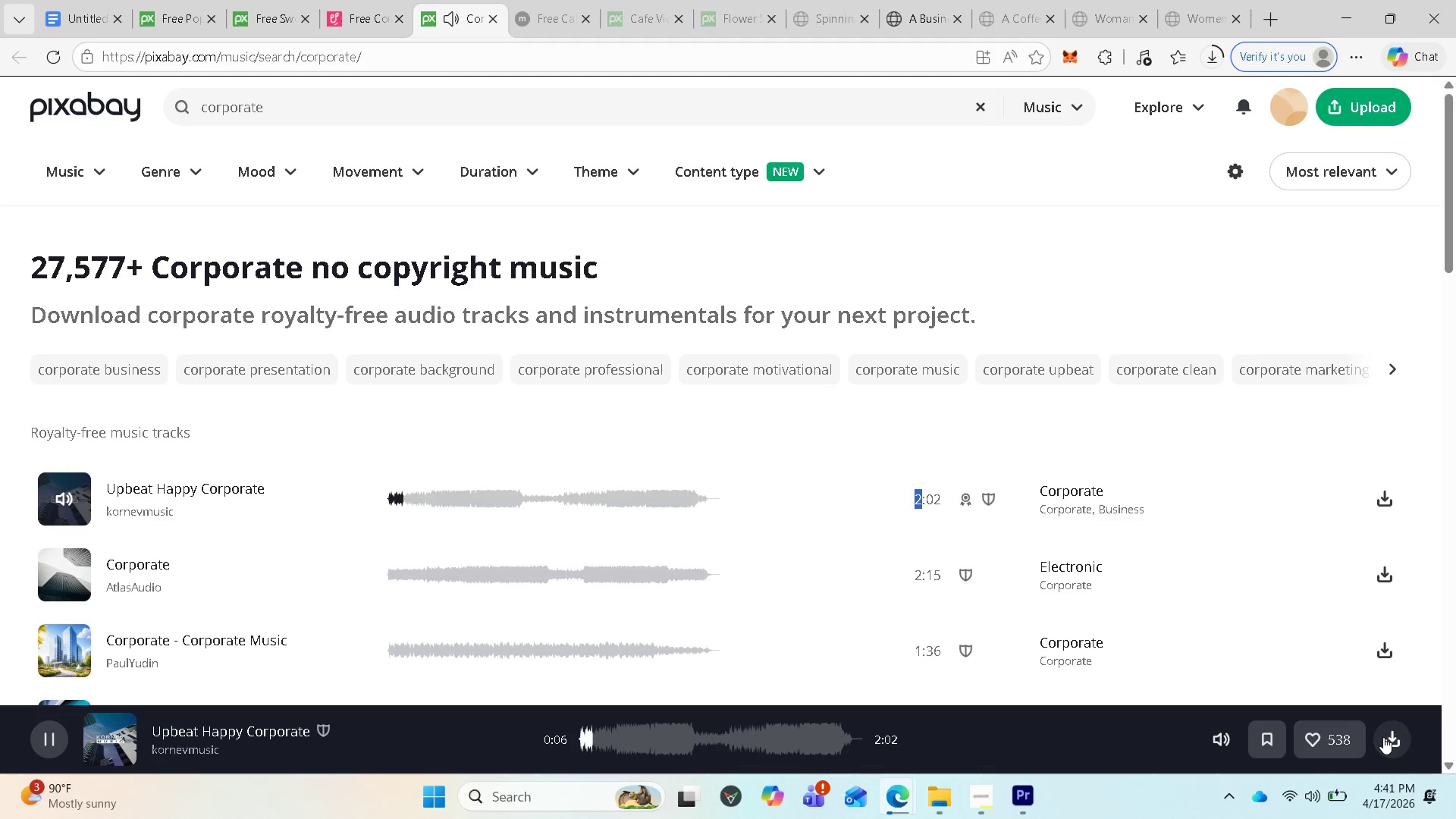 
left_click([1383, 737])
 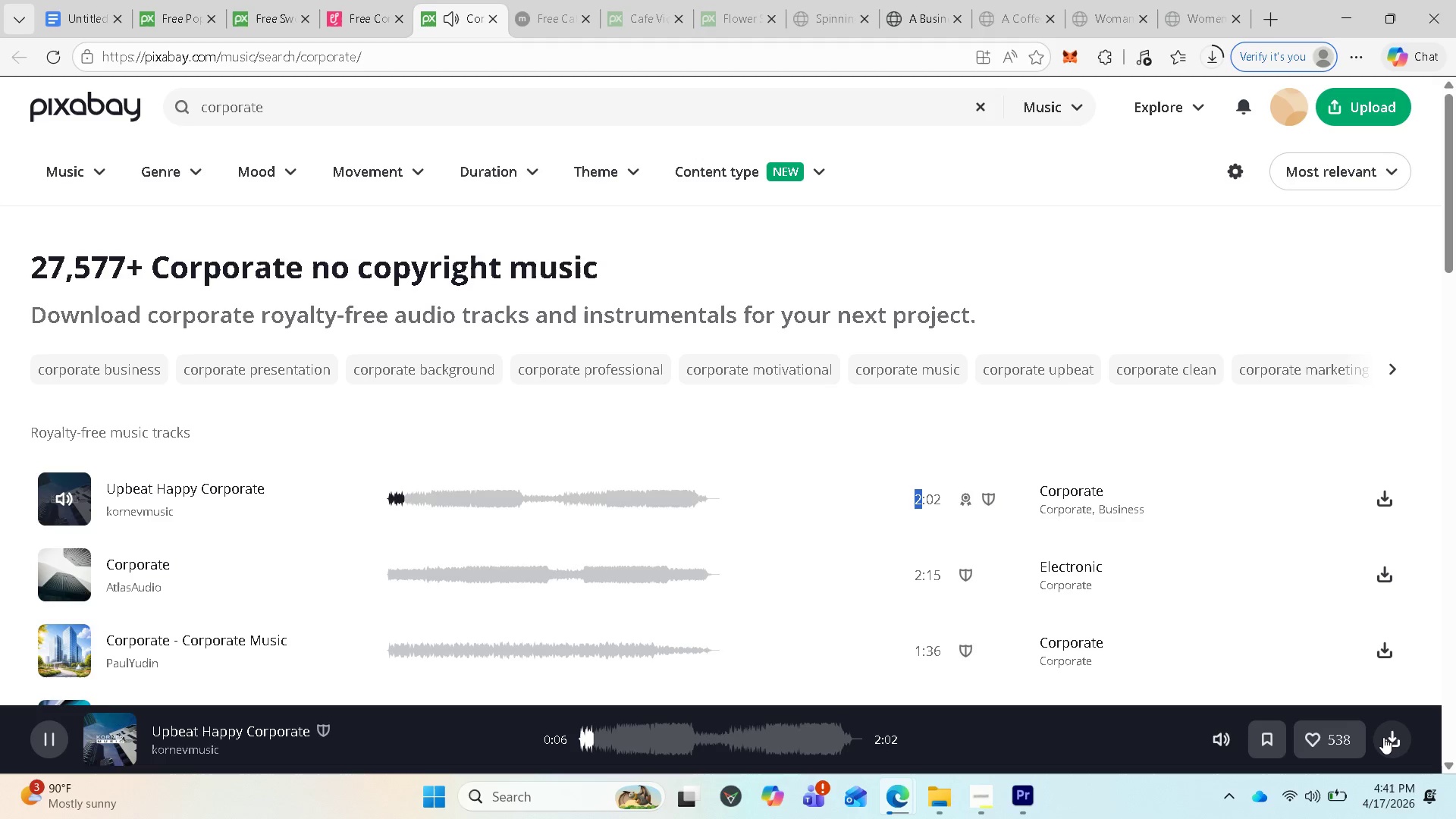 
right_click([1383, 737])
 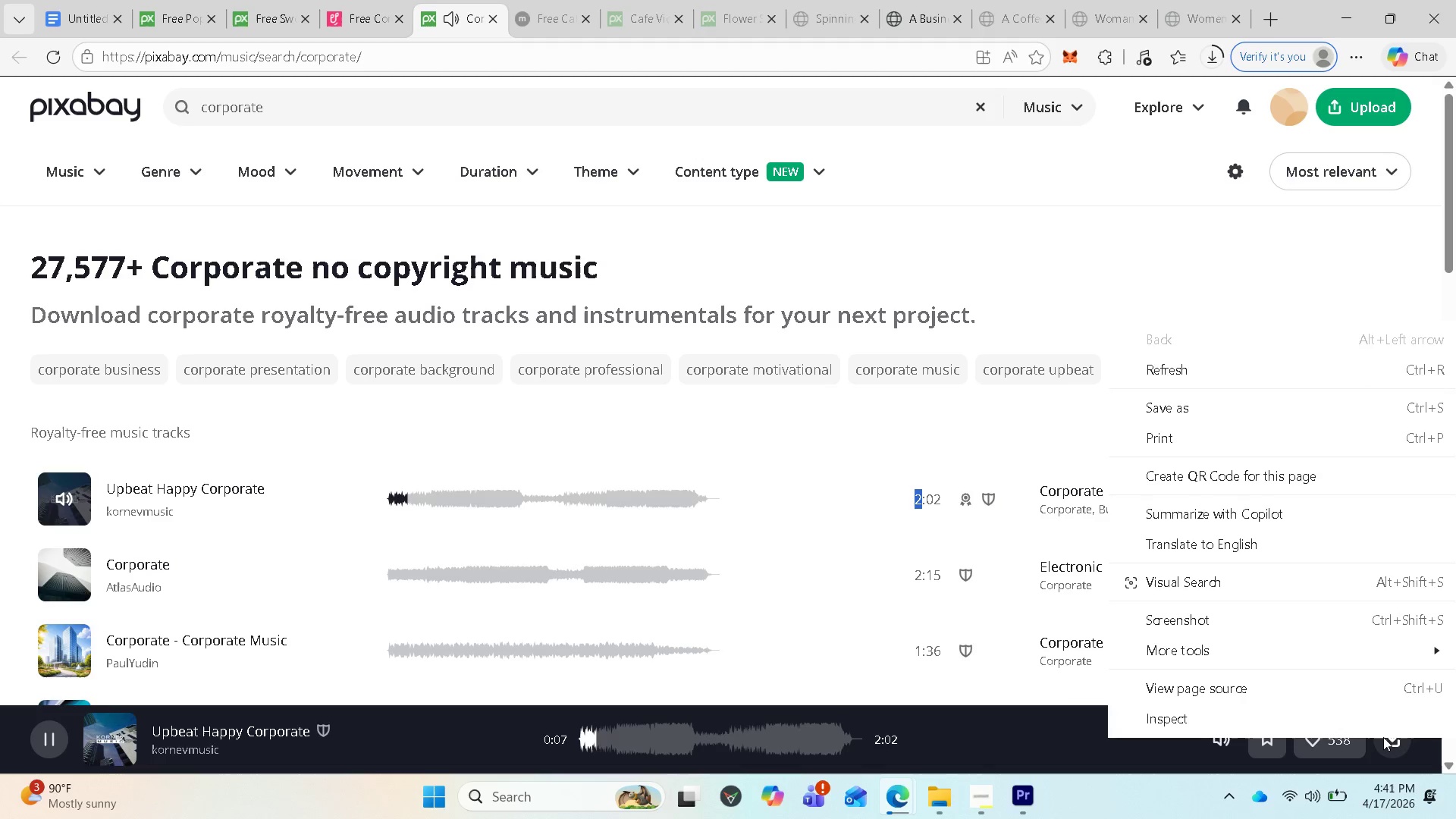 
double_click([1383, 737])
 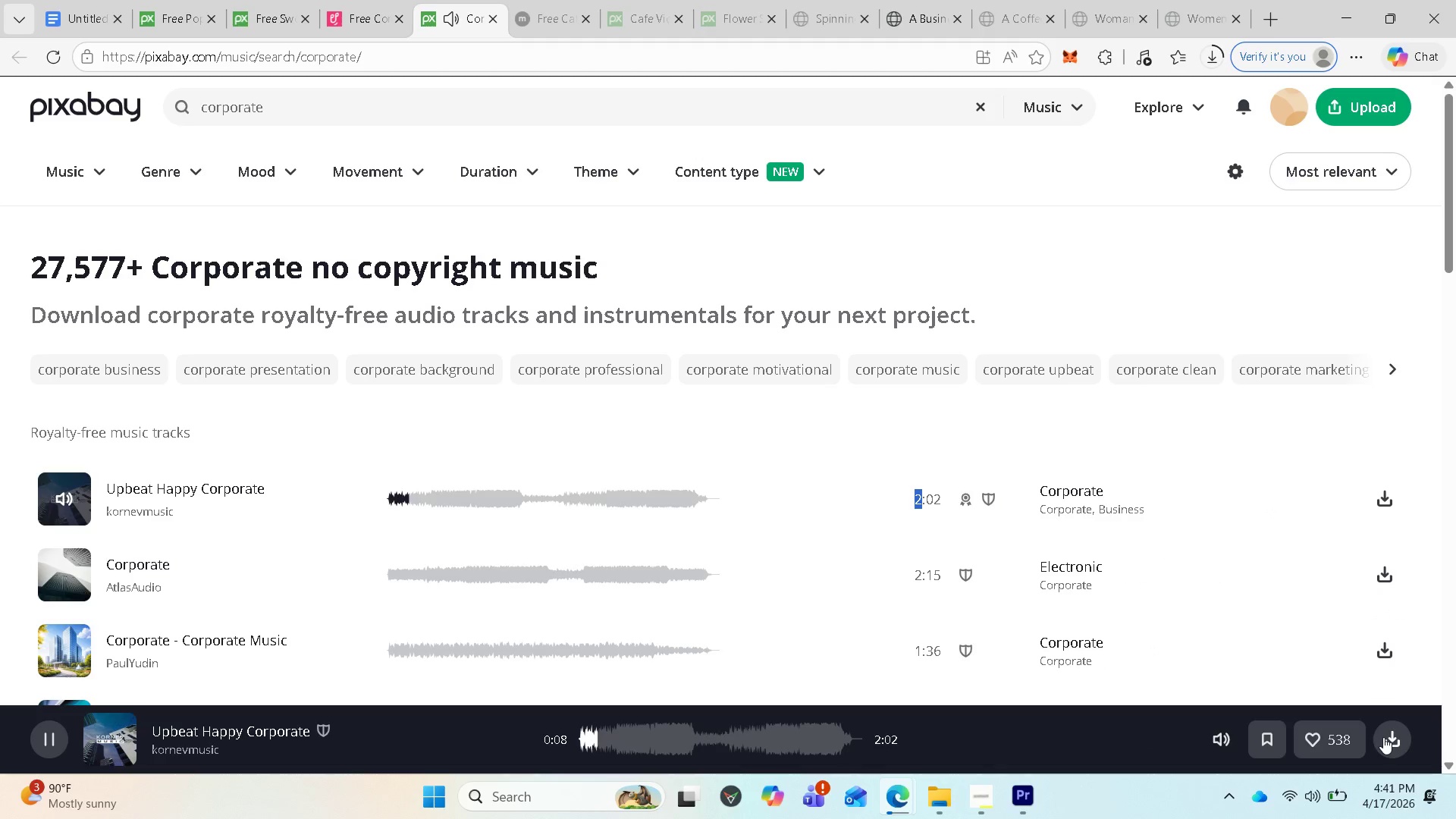 
triple_click([1383, 737])
 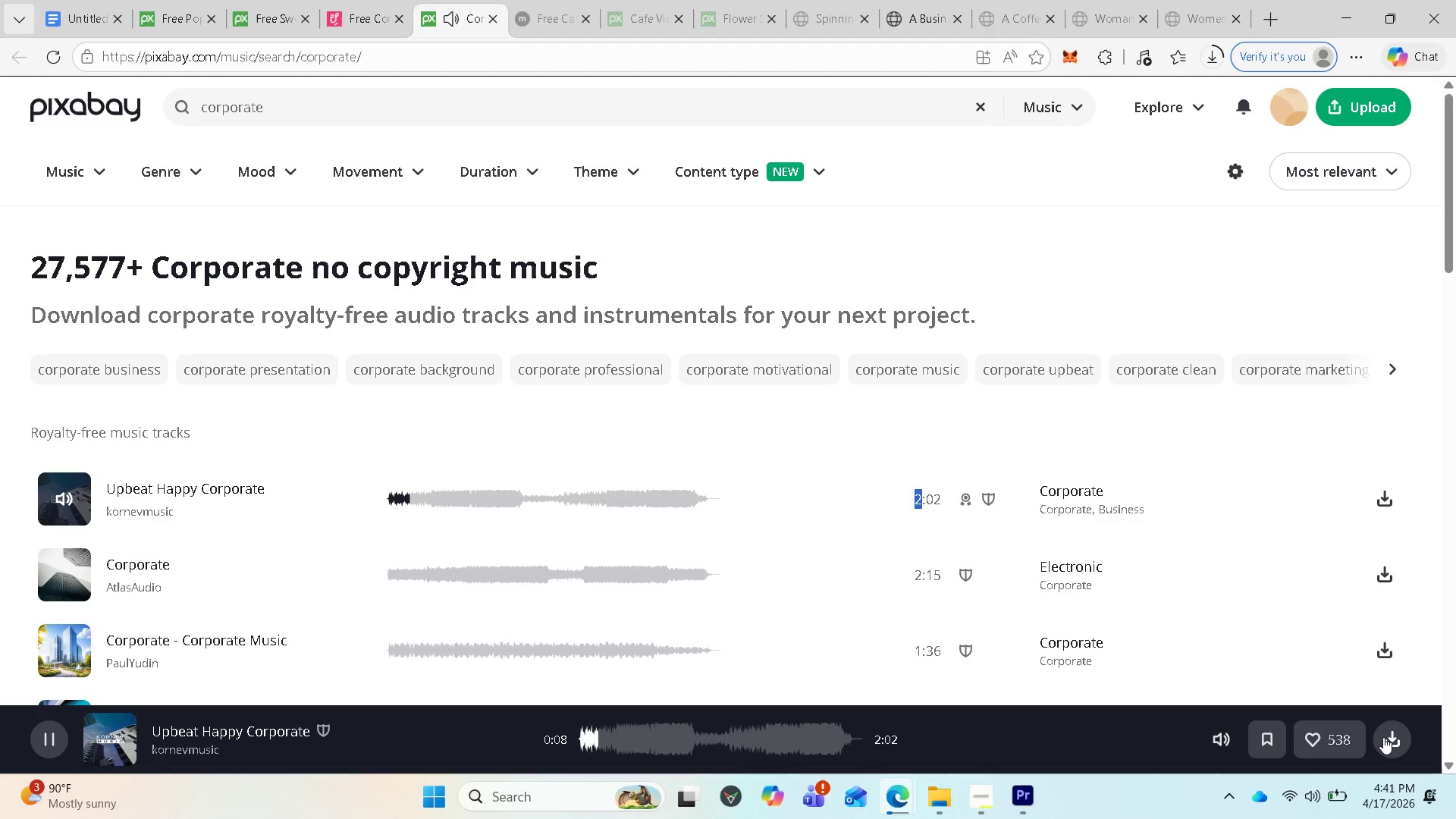 
triple_click([1383, 737])
 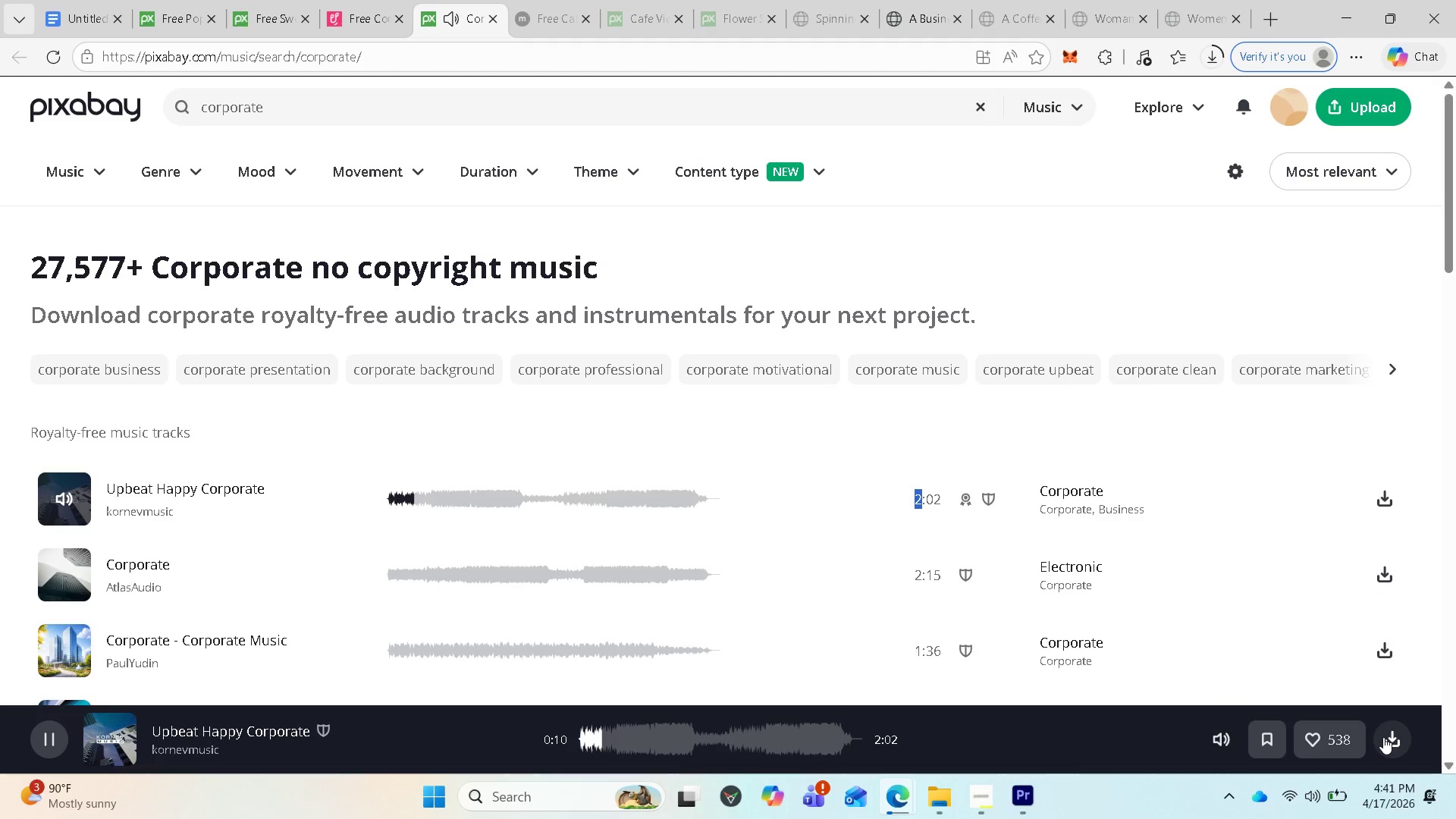 
left_click([1383, 737])
 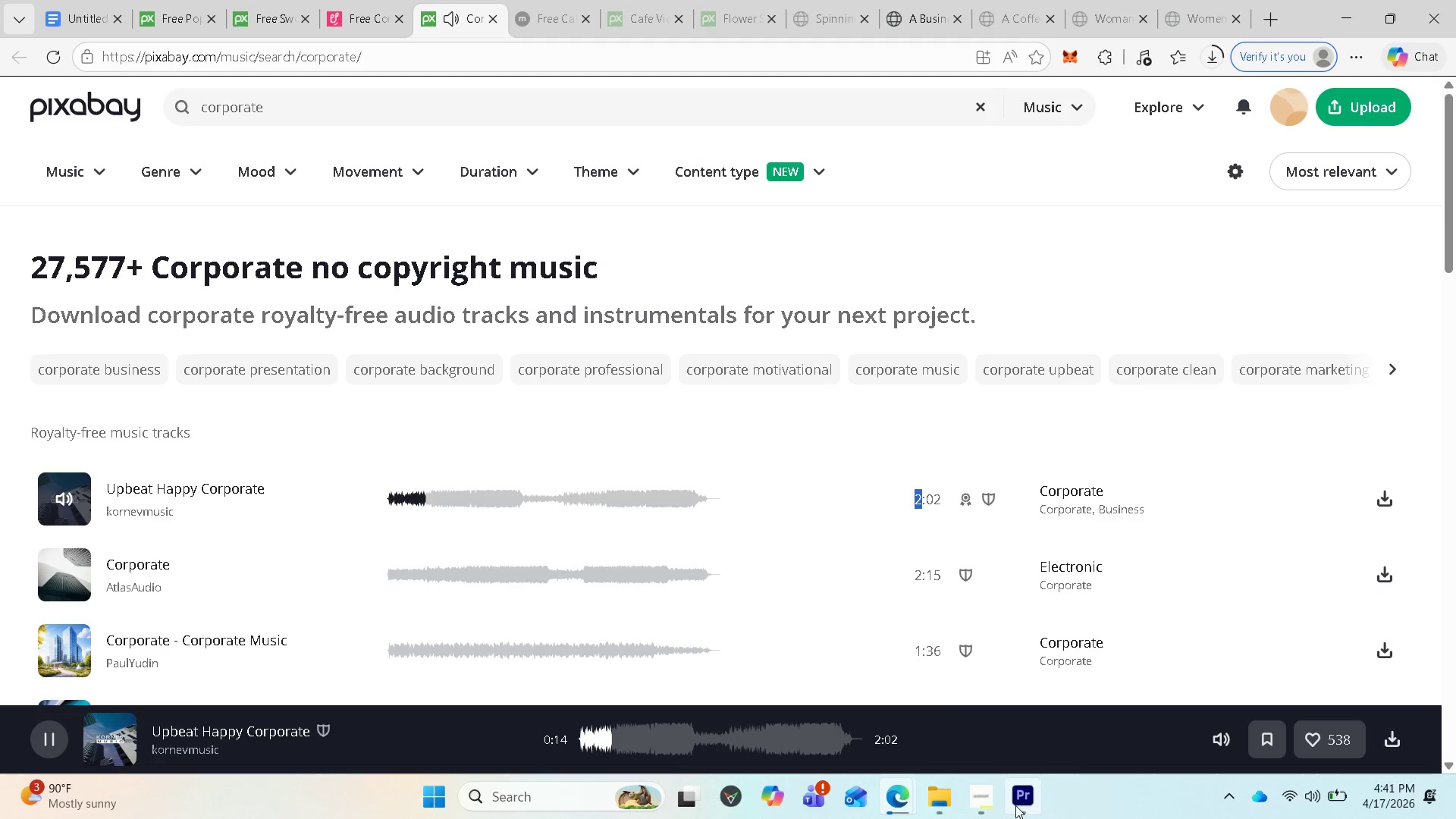 
left_click([982, 805])